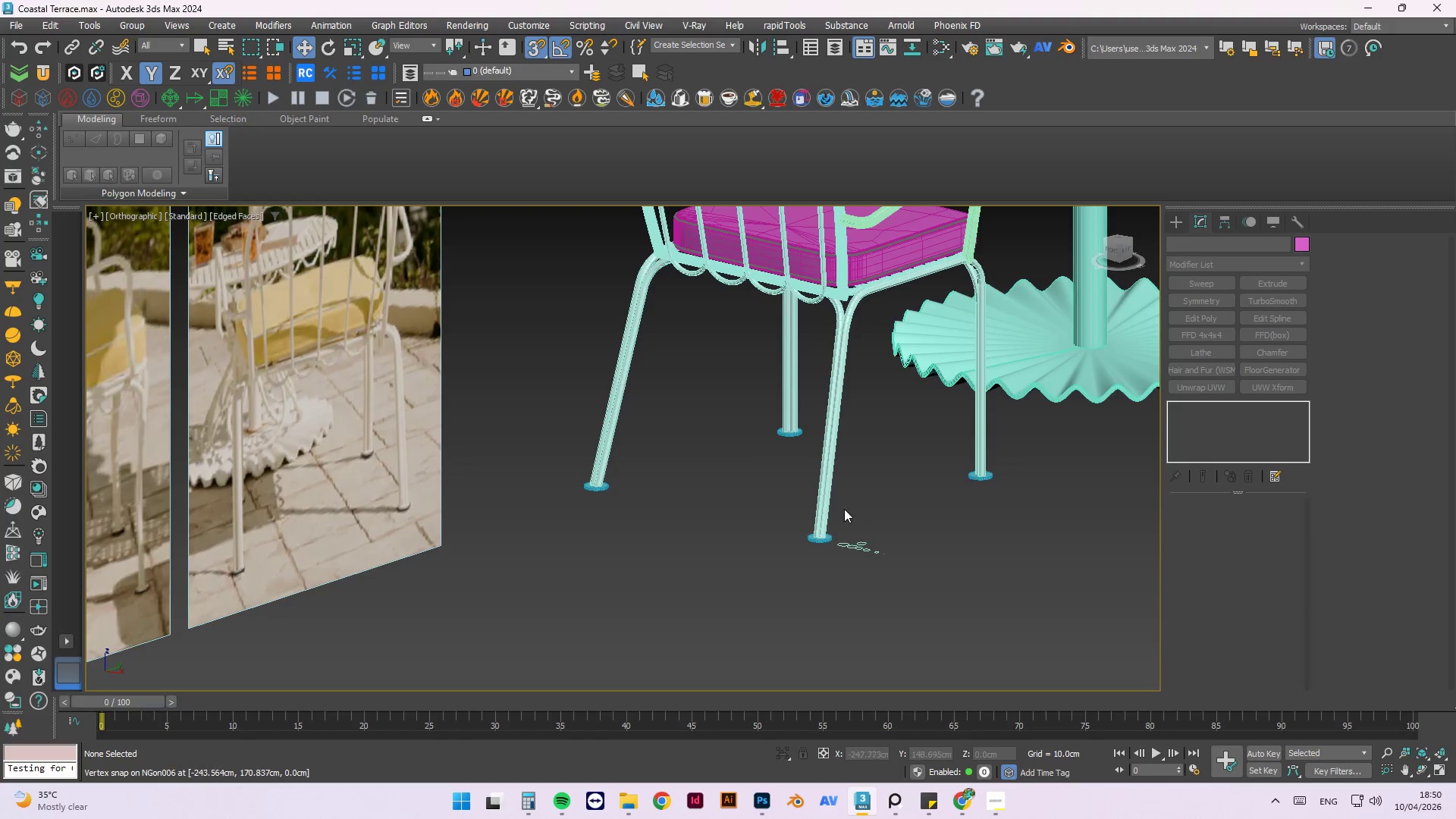 
scroll: coordinate [819, 338], scroll_direction: down, amount: 8.0
 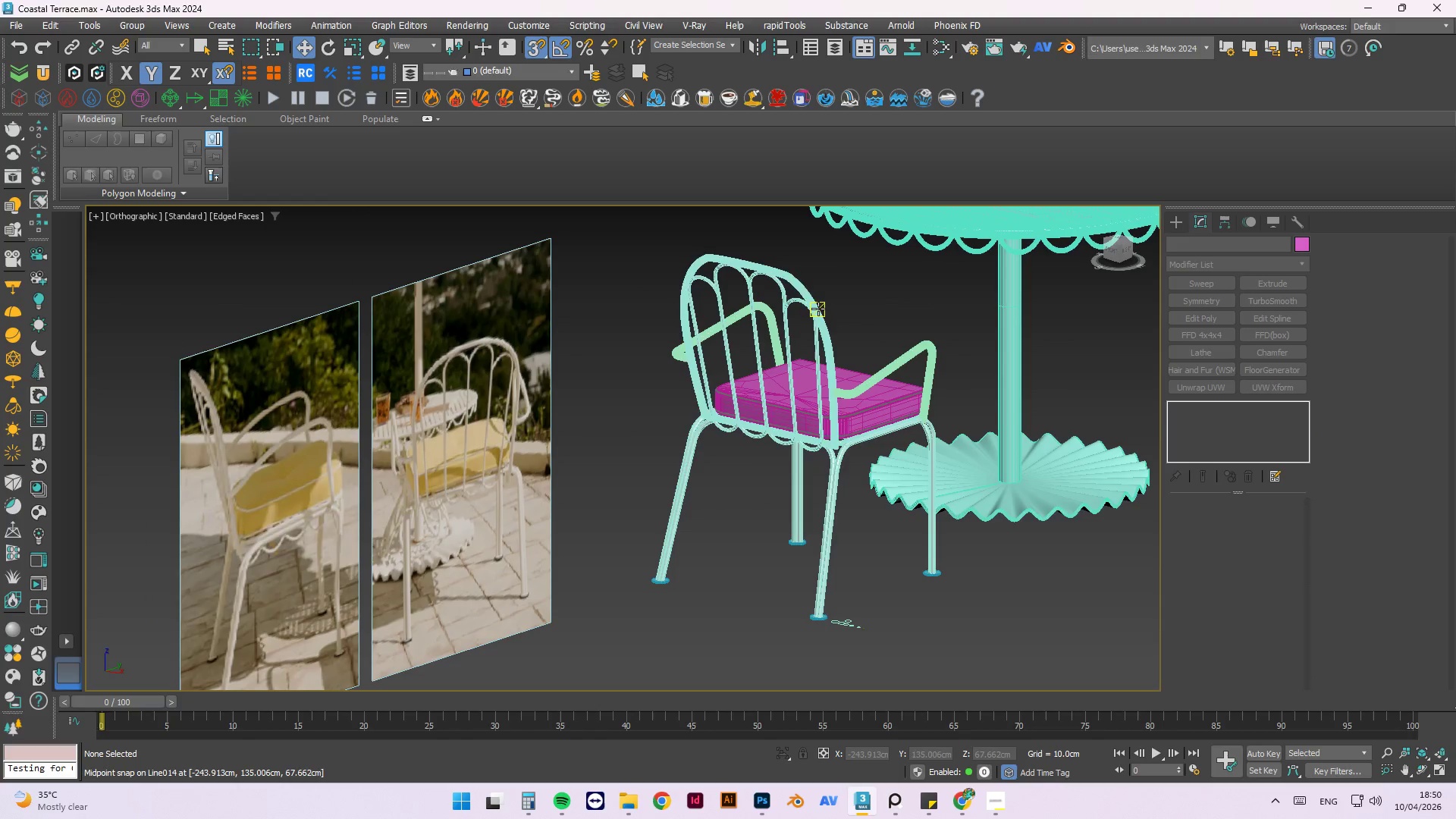 
left_click([817, 308])
 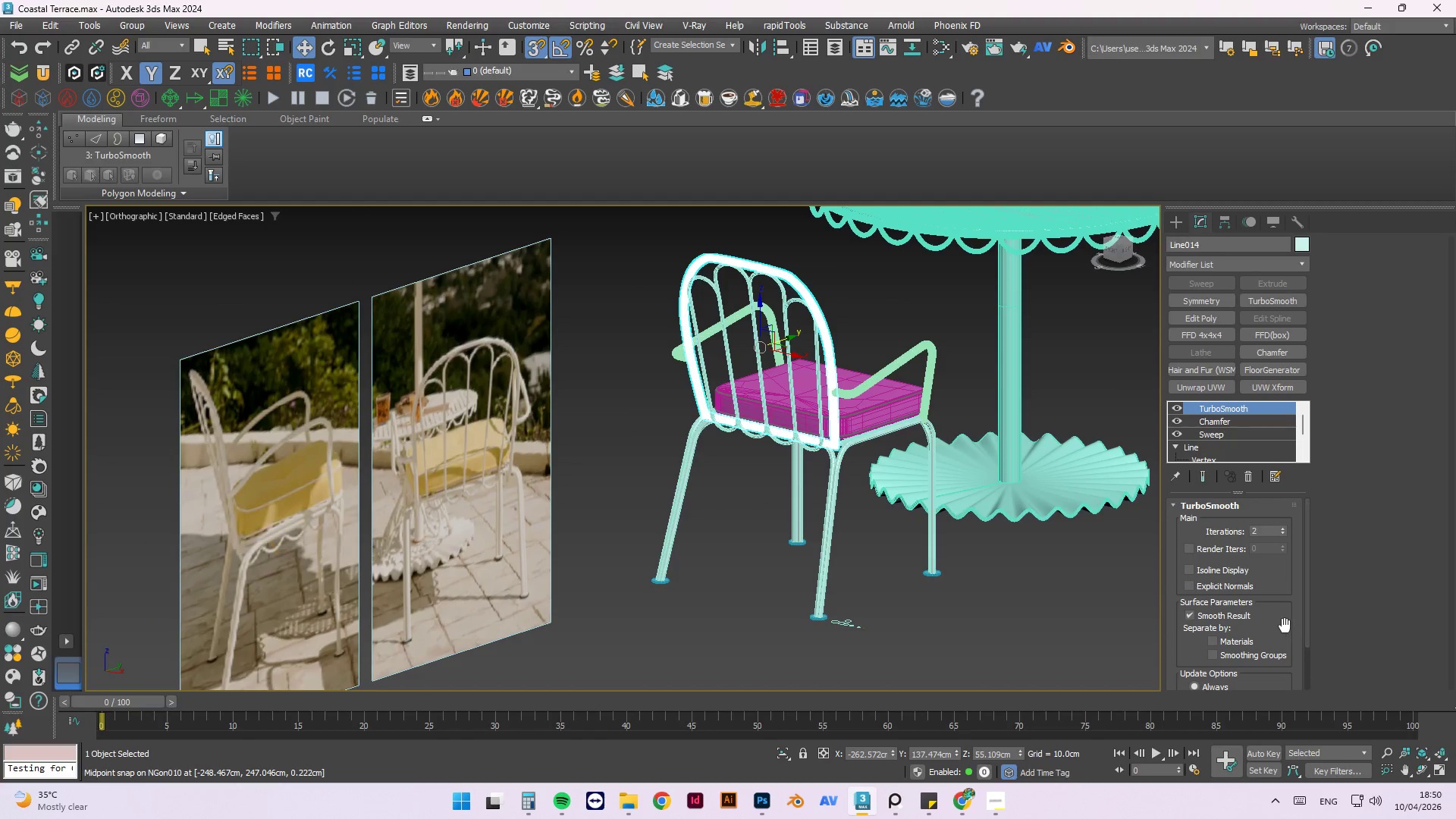 
scroll: coordinate [1285, 613], scroll_direction: down, amount: 3.0
 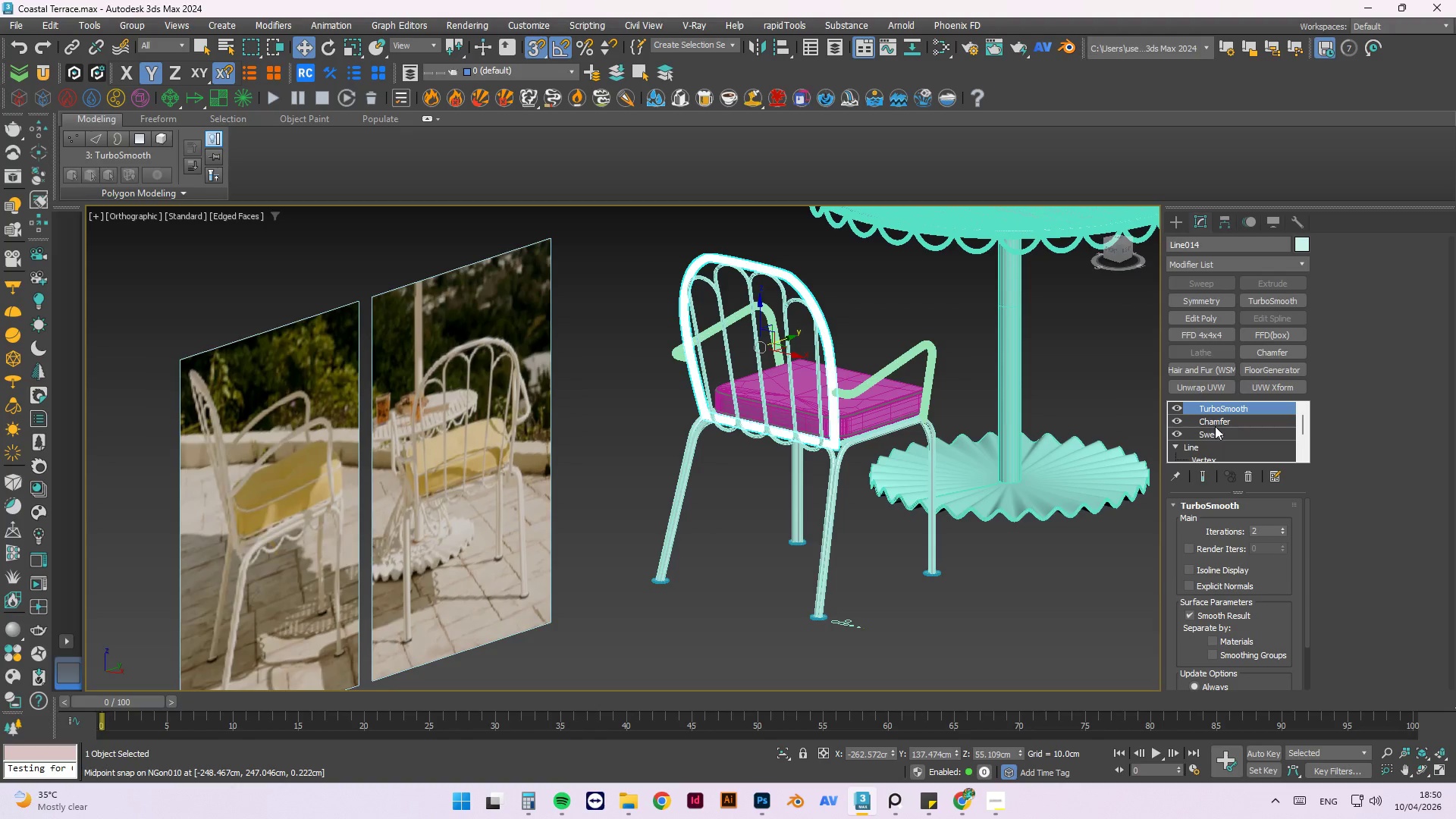 
left_click([1216, 432])
 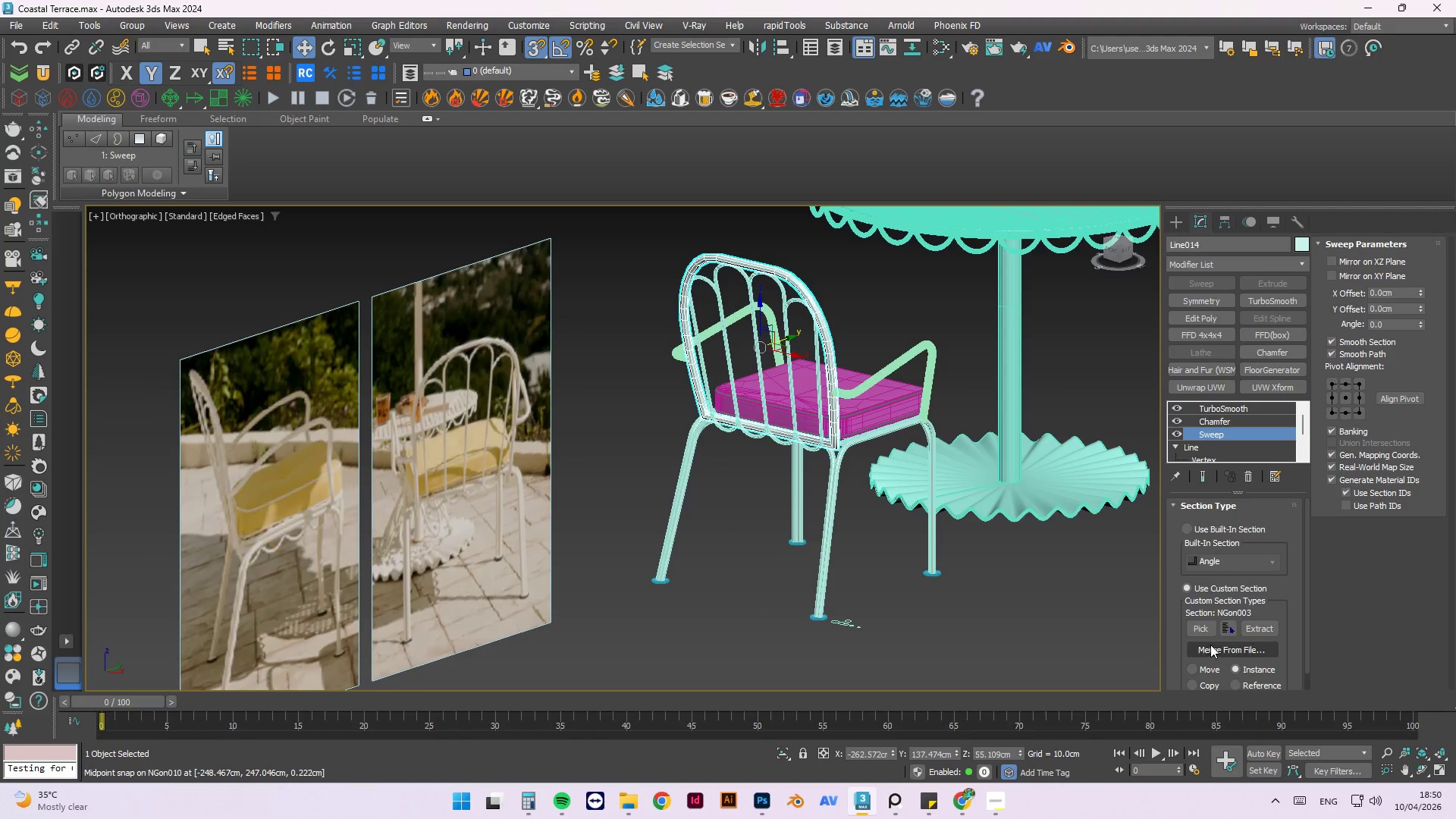 
left_click([1200, 627])
 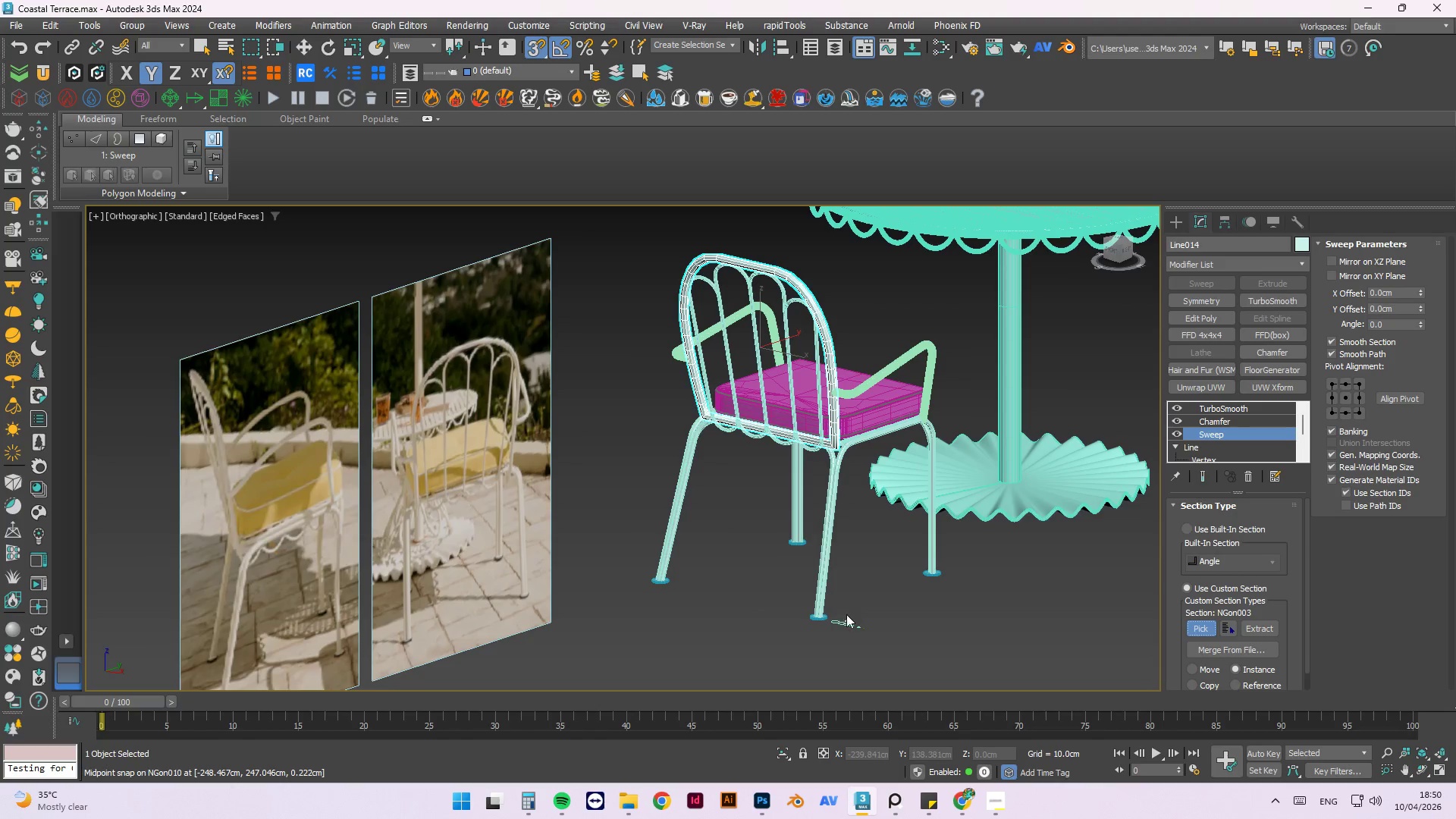 
scroll: coordinate [813, 602], scroll_direction: up, amount: 6.0
 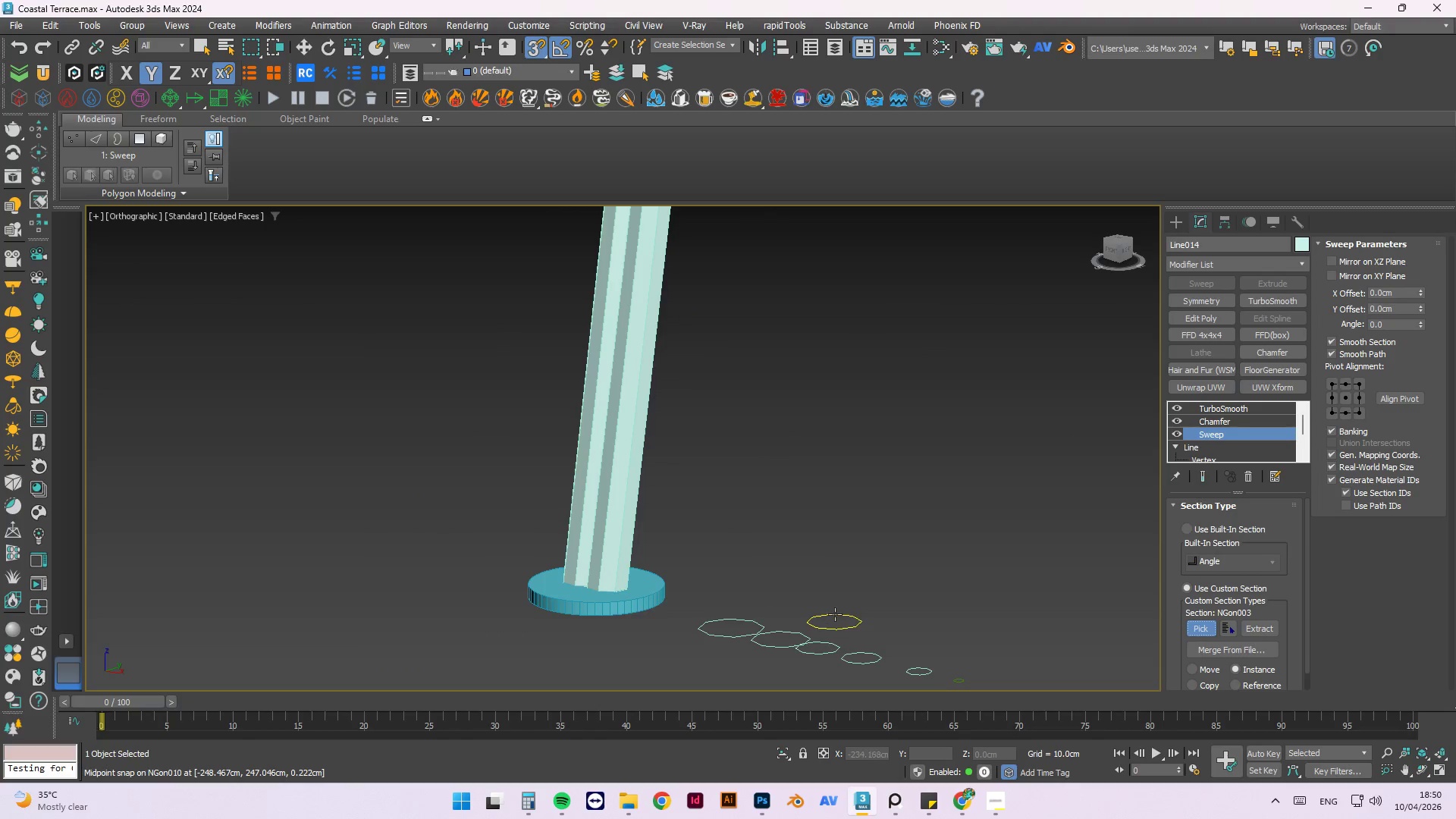 
left_click([835, 616])
 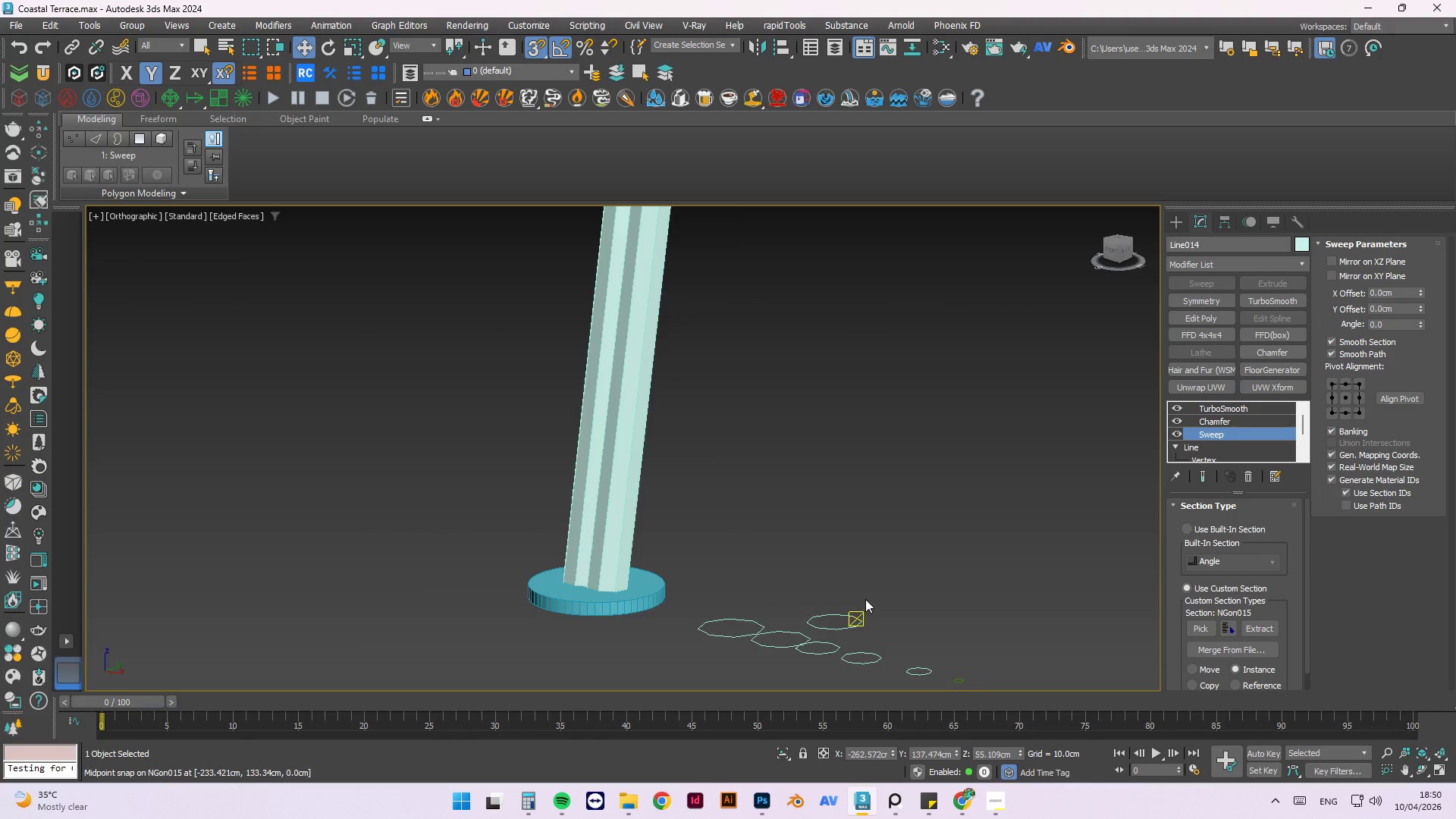 
scroll: coordinate [823, 623], scroll_direction: down, amount: 6.0
 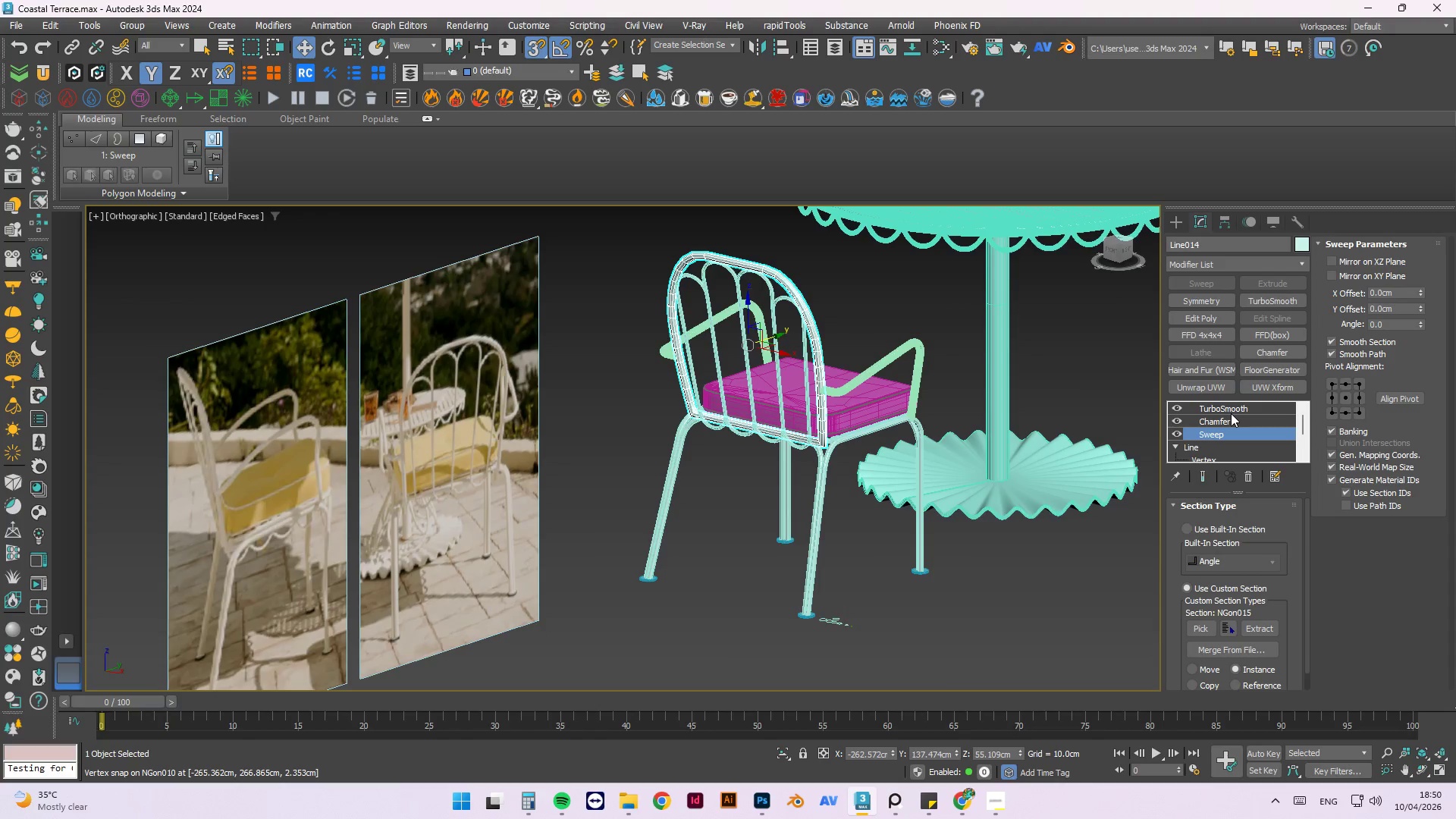 
left_click([1232, 409])
 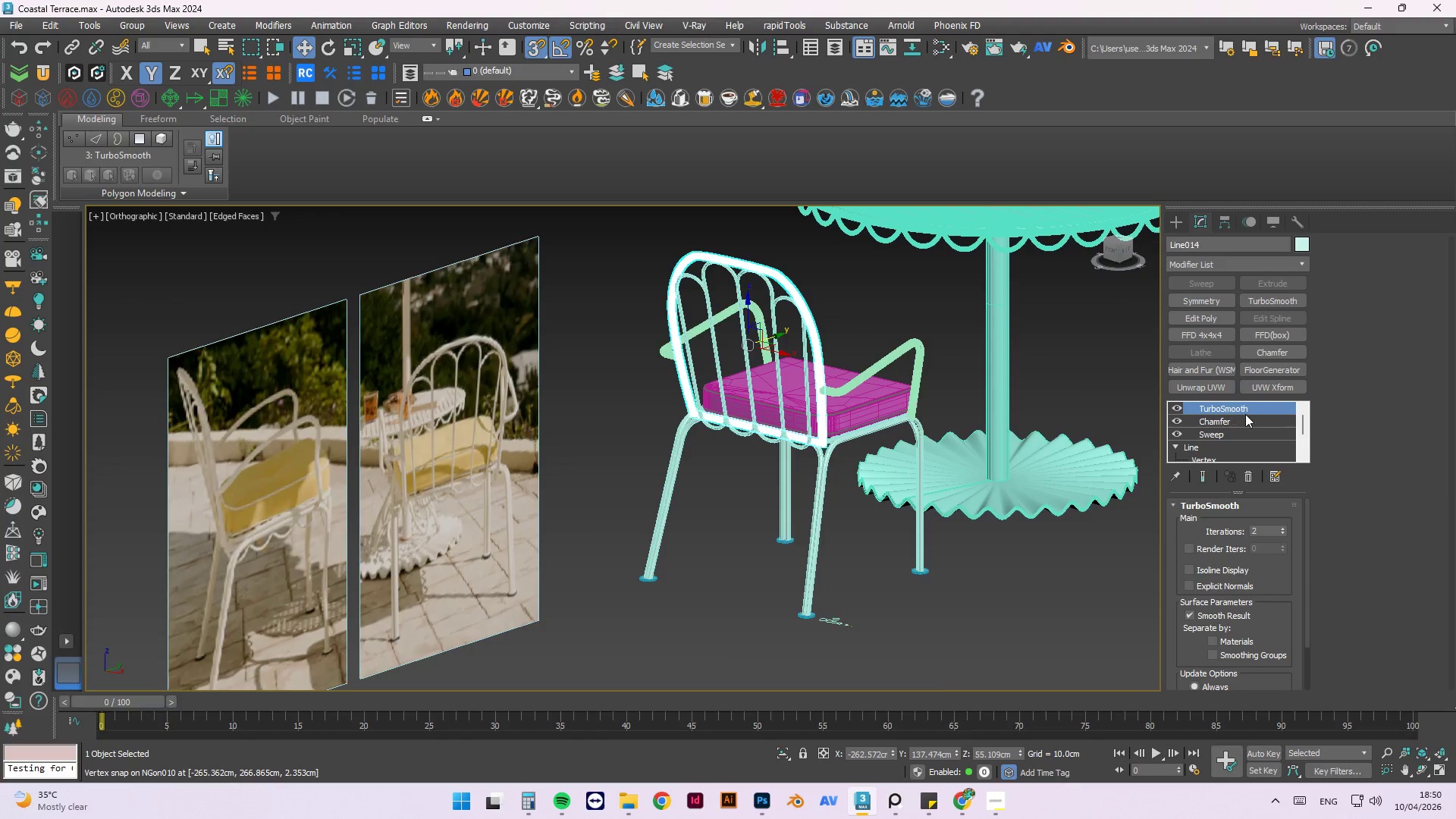 
scroll: coordinate [707, 335], scroll_direction: up, amount: 7.0
 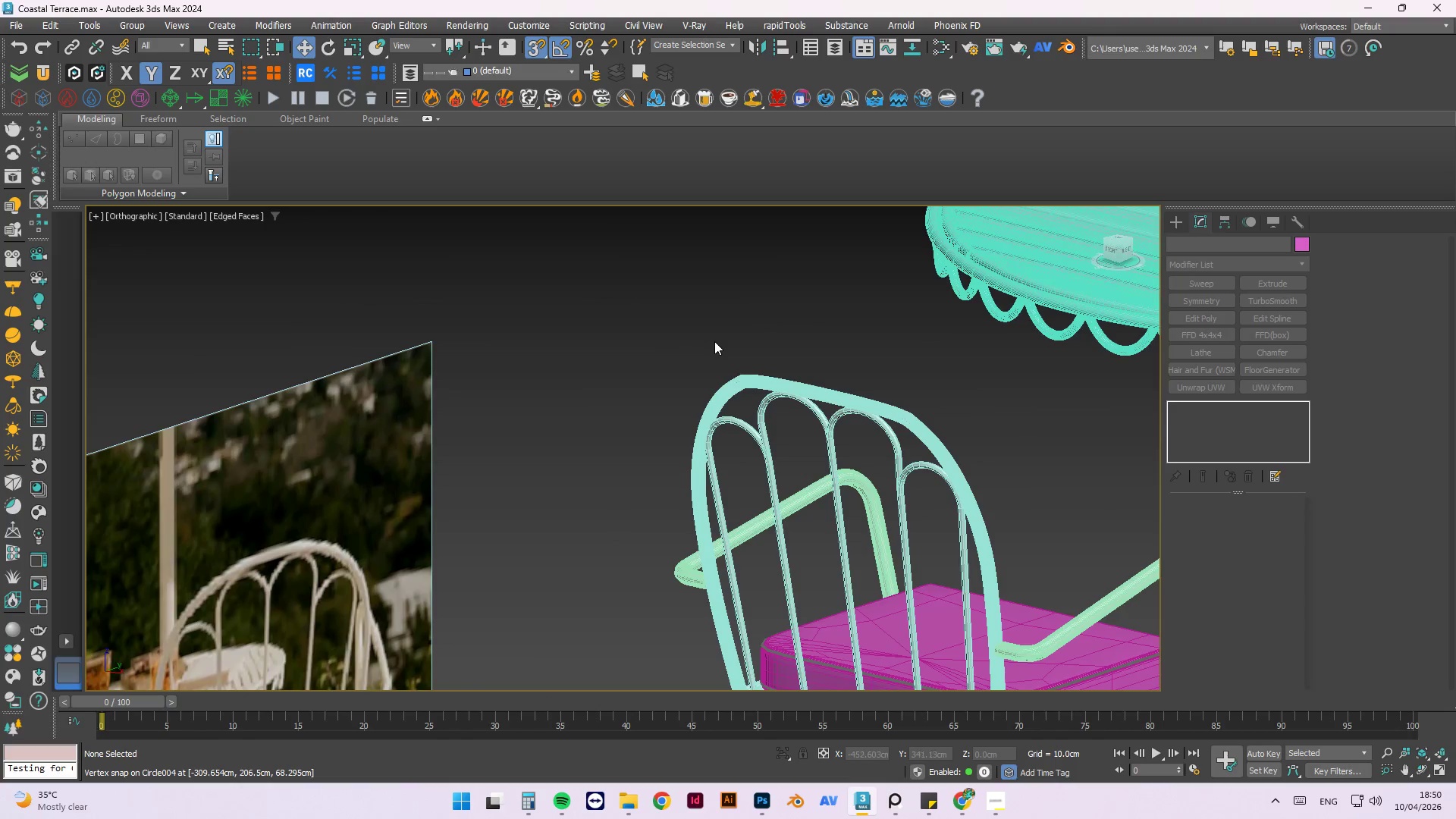 
left_click([757, 357])
 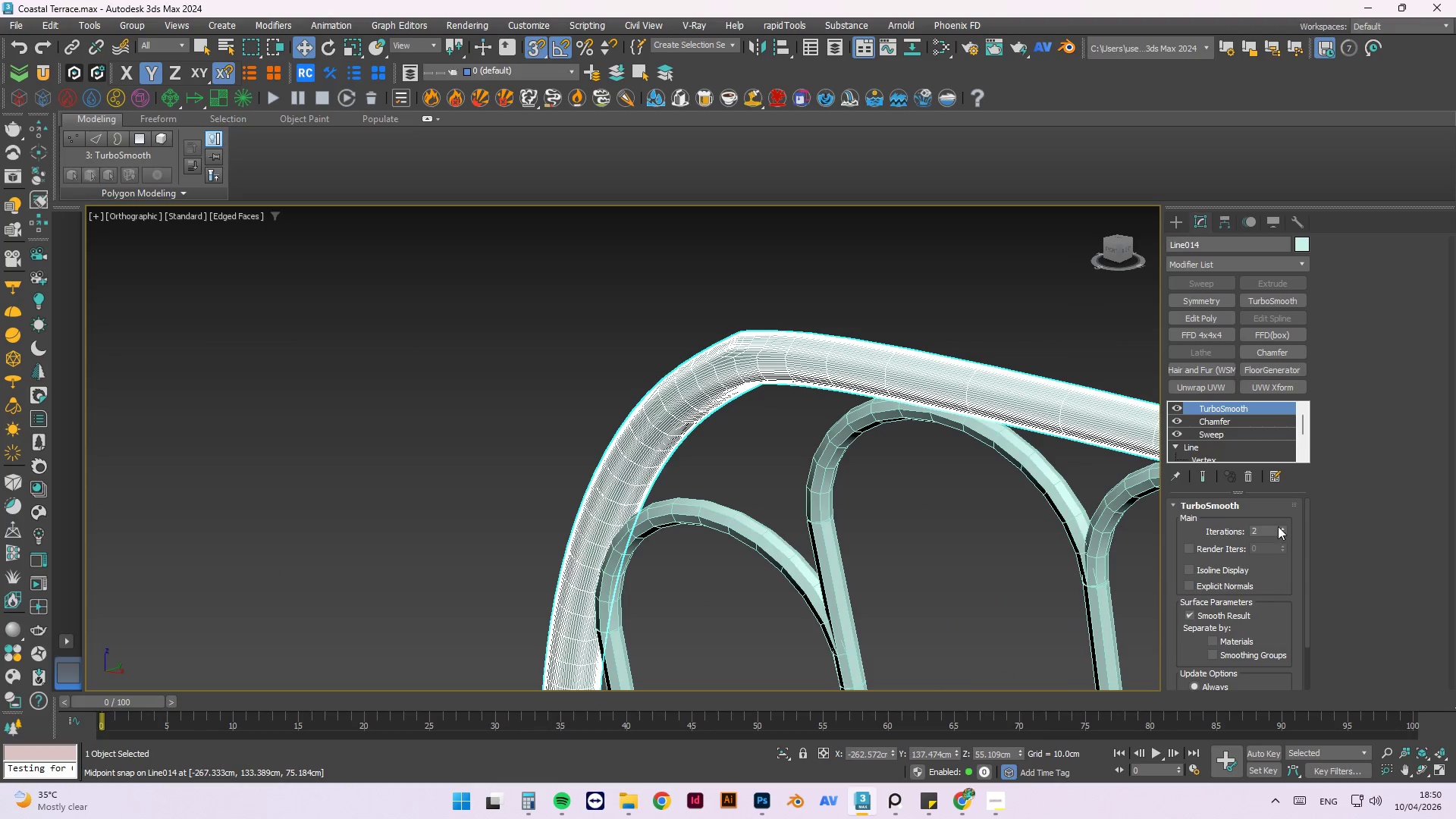 
scroll: coordinate [744, 337], scroll_direction: up, amount: 8.0
 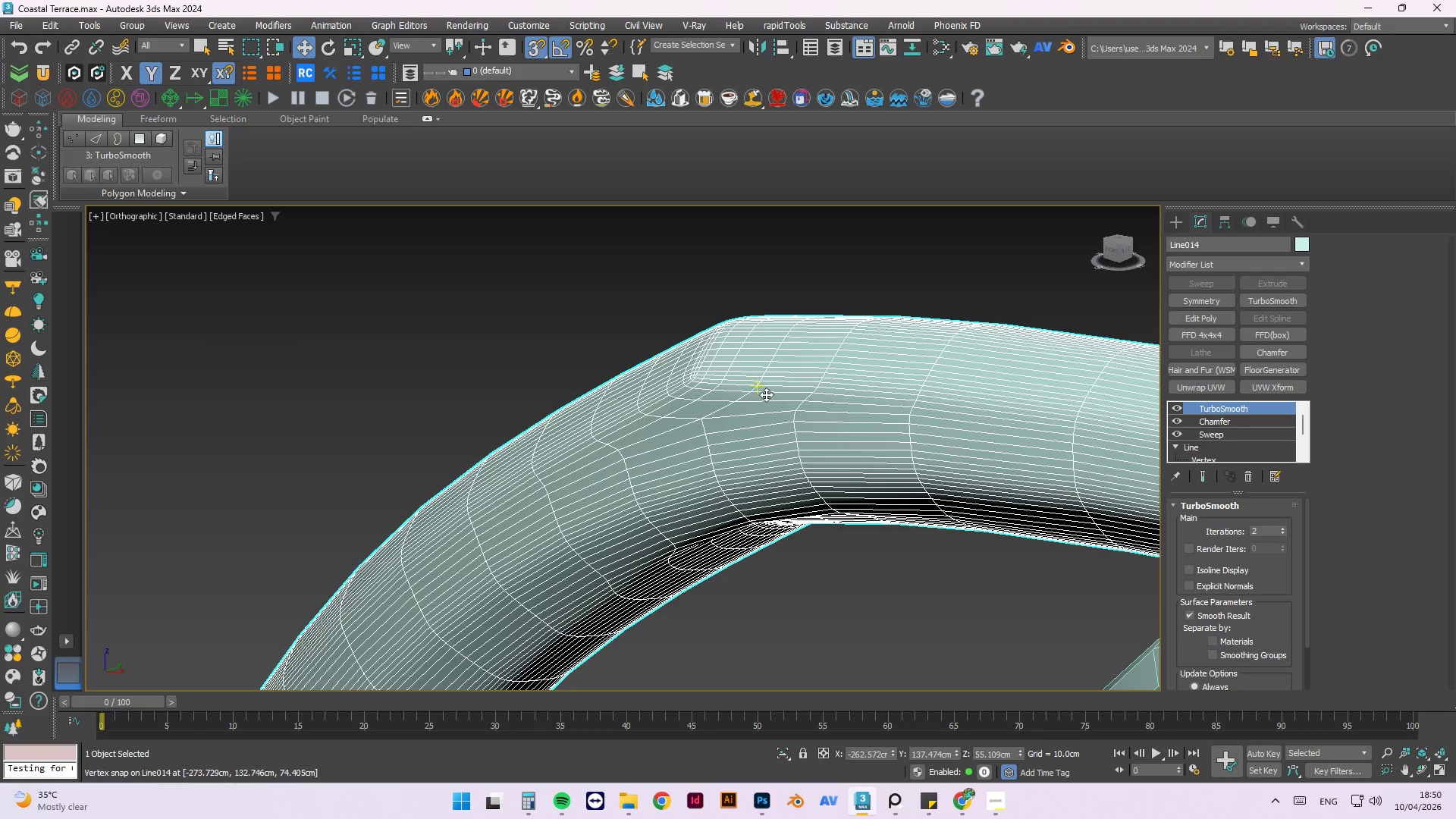 
scroll: coordinate [756, 384], scroll_direction: down, amount: 2.0
 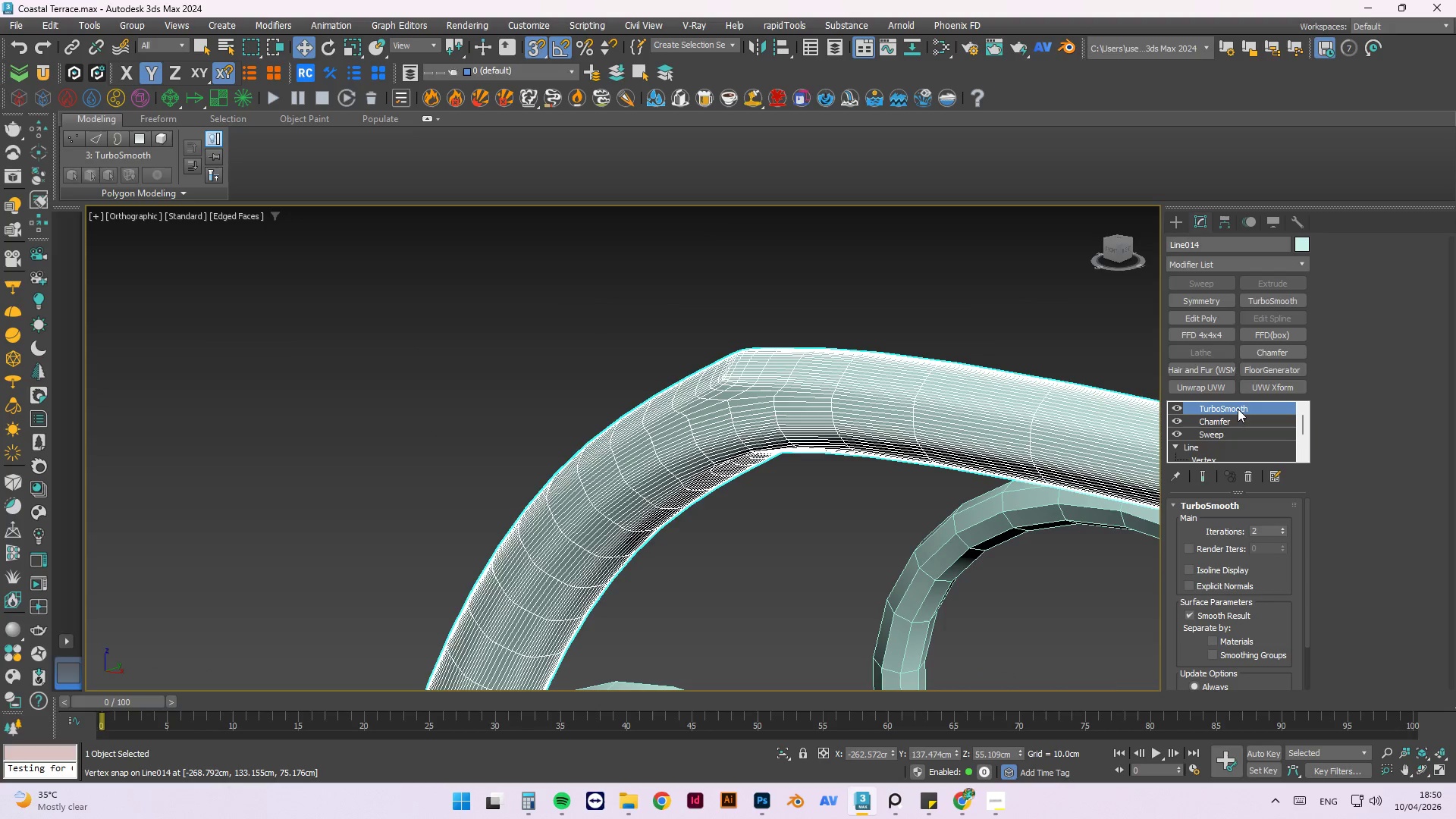 
left_click([1238, 419])
 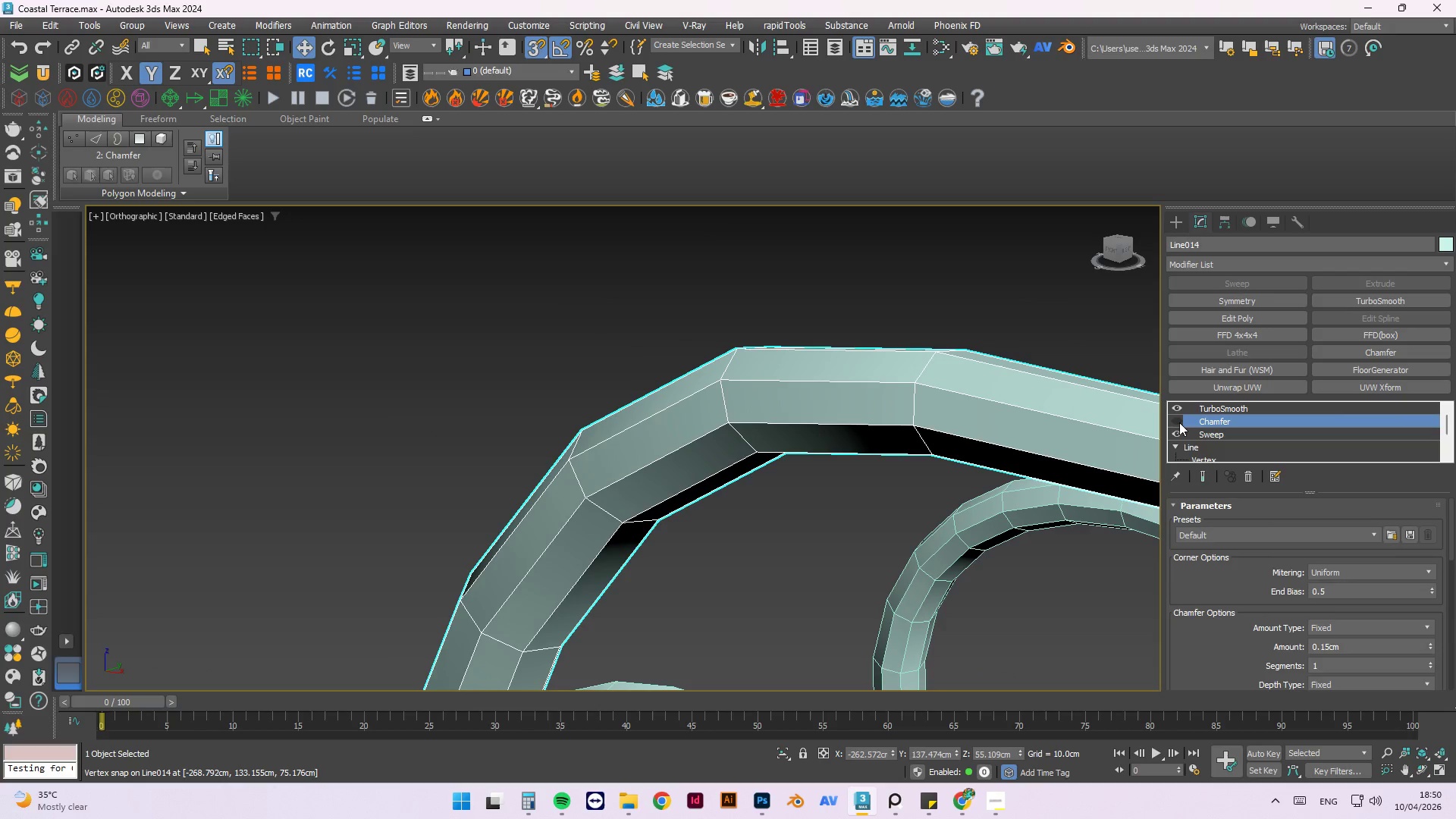 
left_click([1225, 405])
 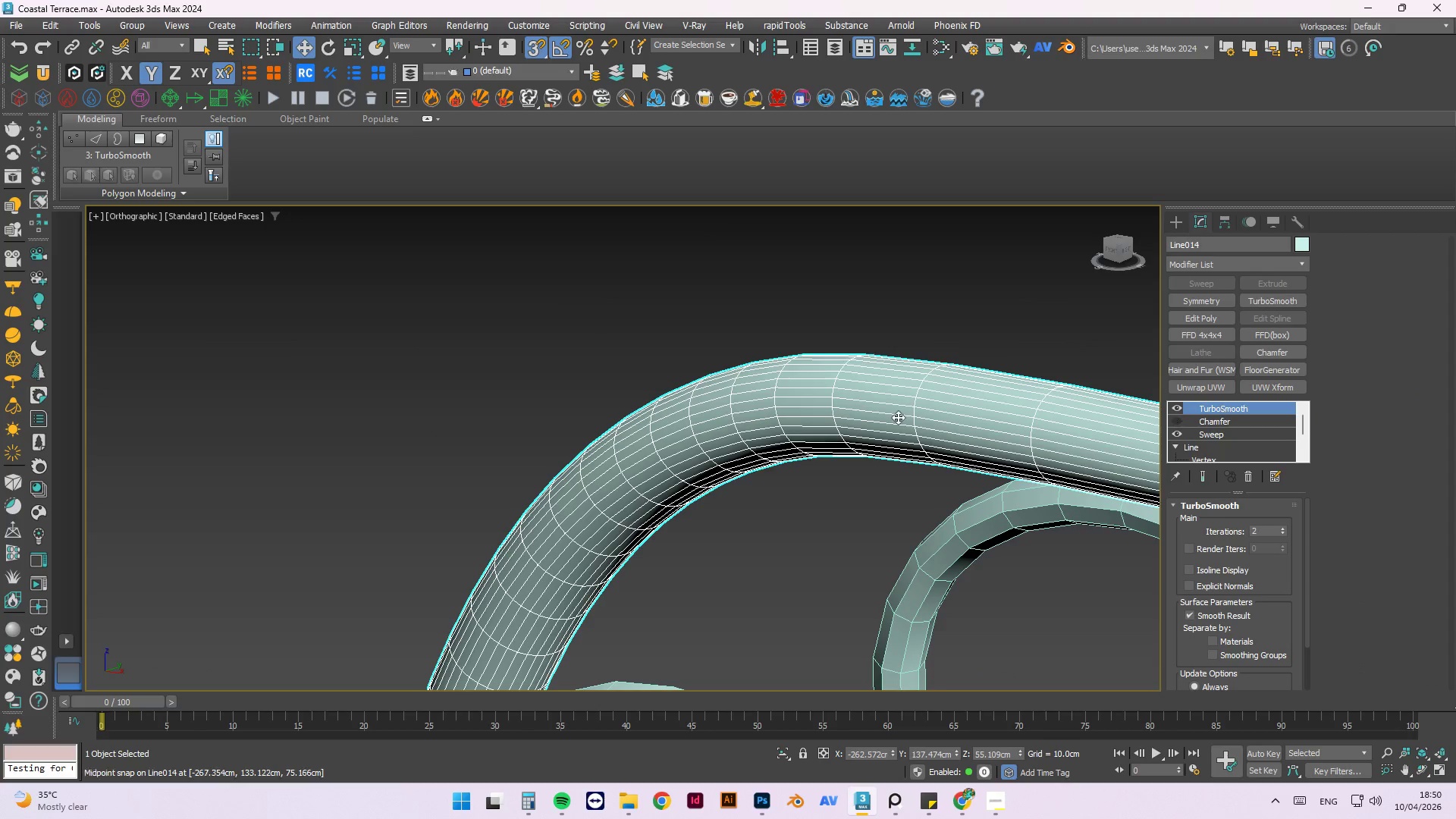 
scroll: coordinate [705, 337], scroll_direction: none, amount: 0.0
 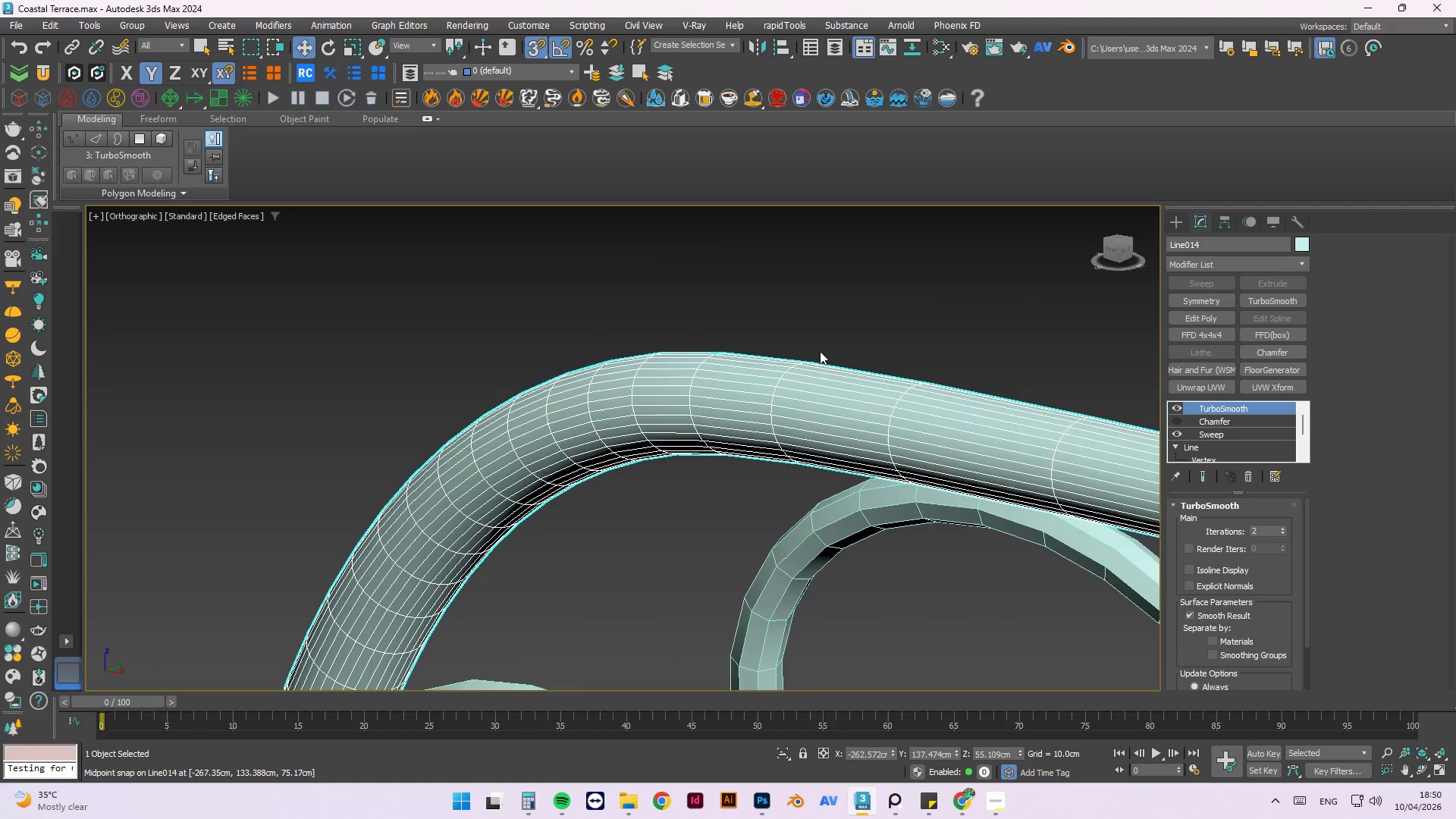 
scroll: coordinate [774, 478], scroll_direction: down, amount: 1.0
 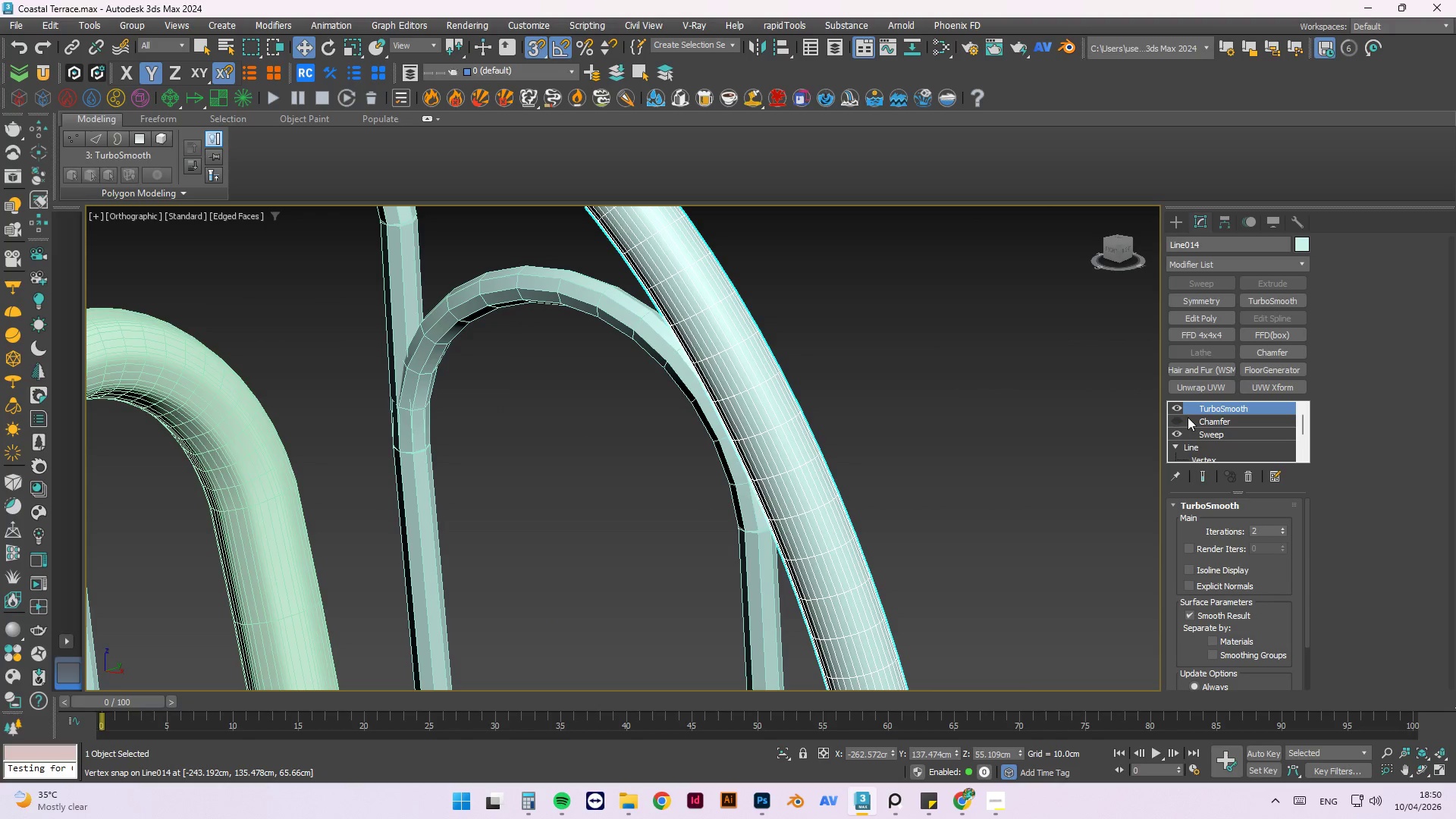 
left_click([1213, 418])
 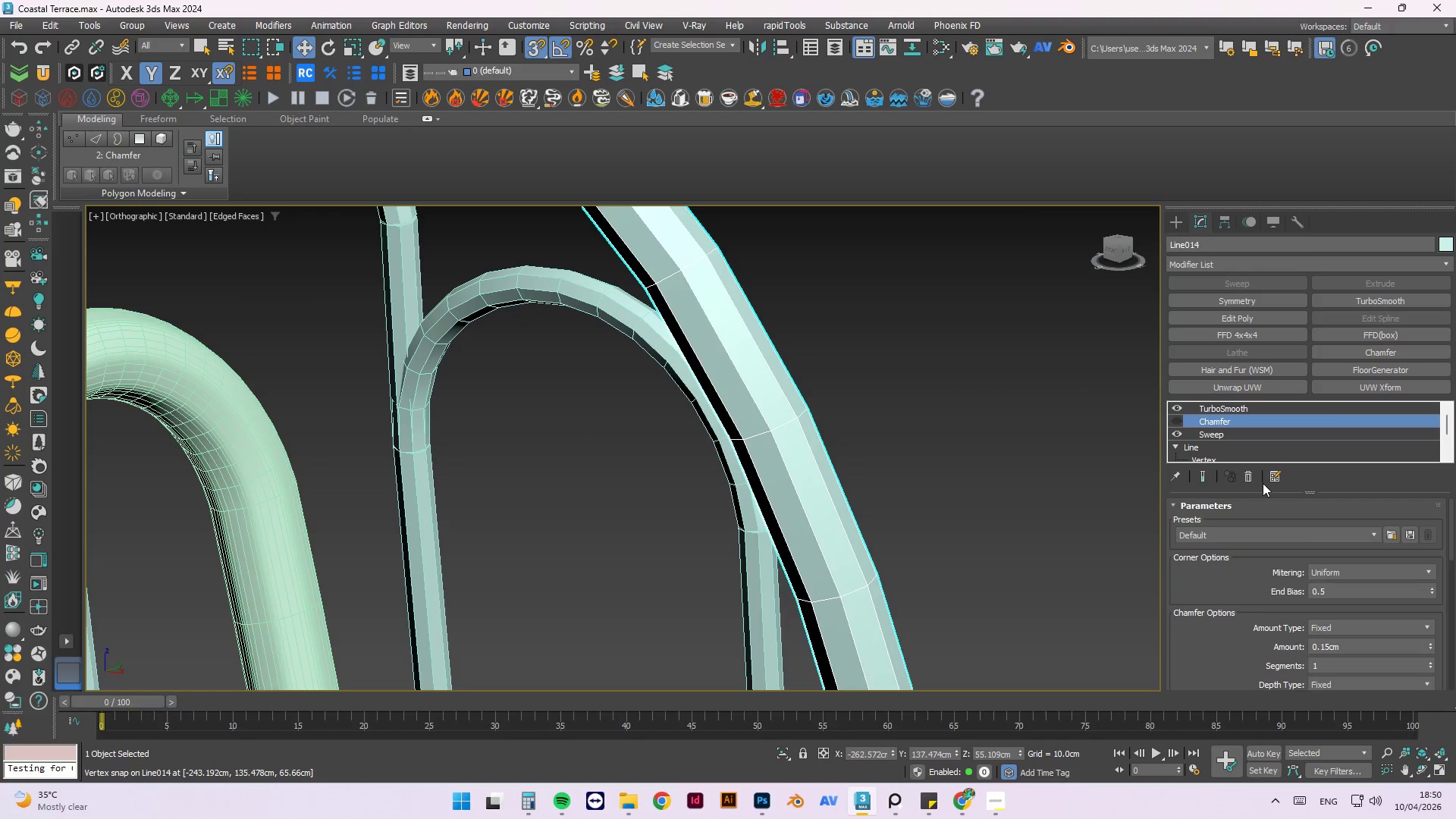 
left_click([1249, 475])
 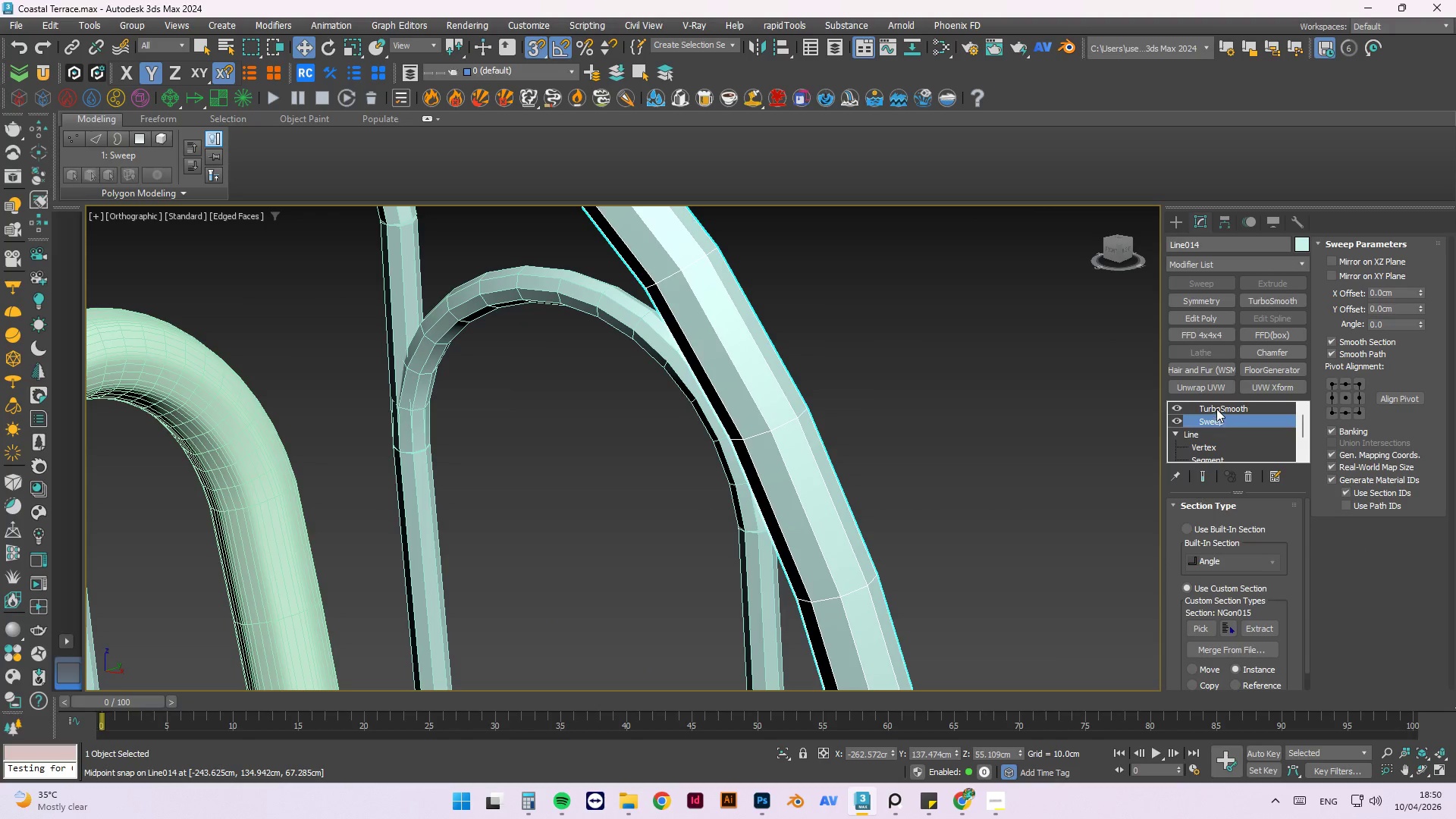 
left_click([874, 353])
 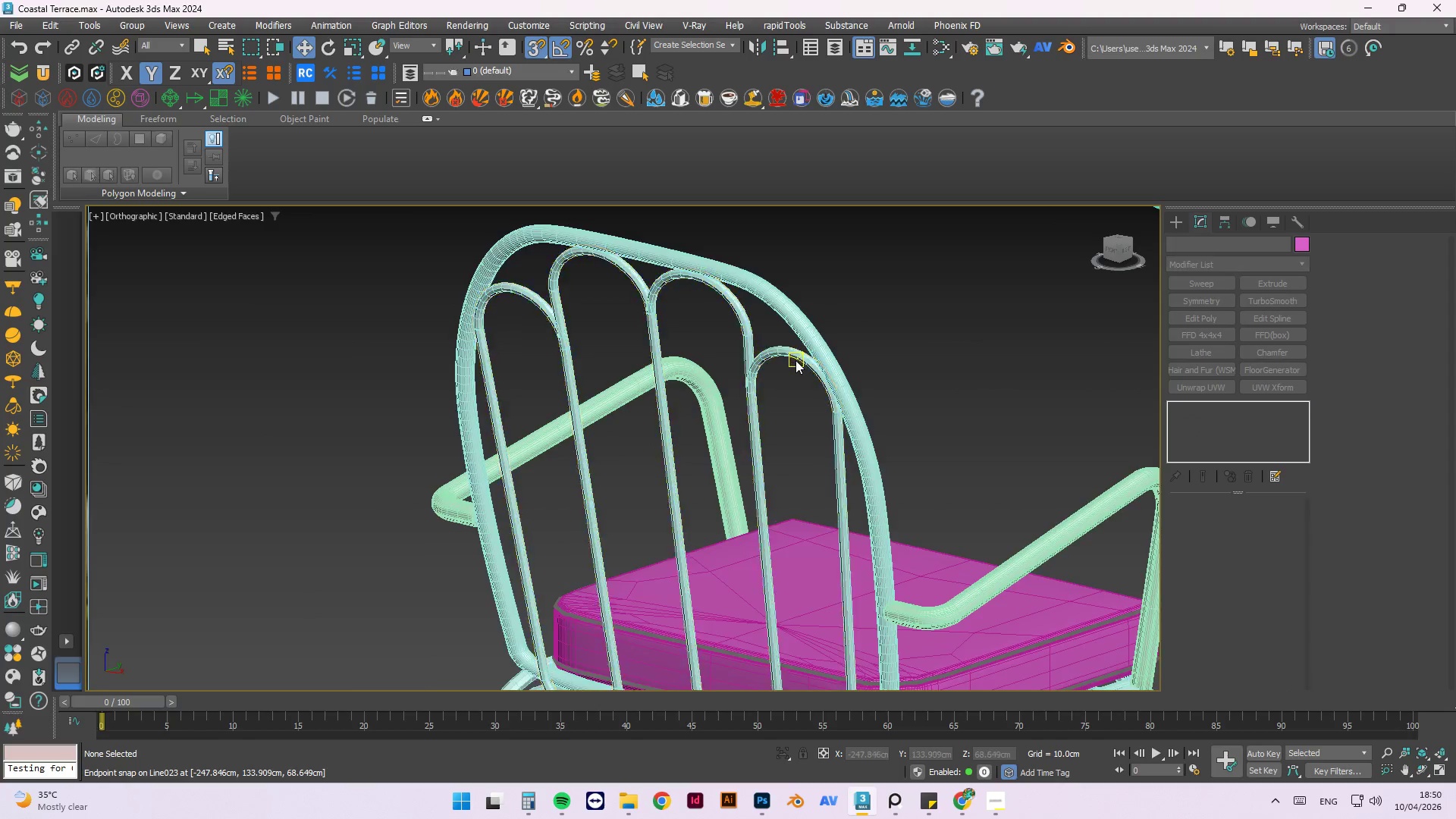 
scroll: coordinate [864, 373], scroll_direction: down, amount: 4.0
 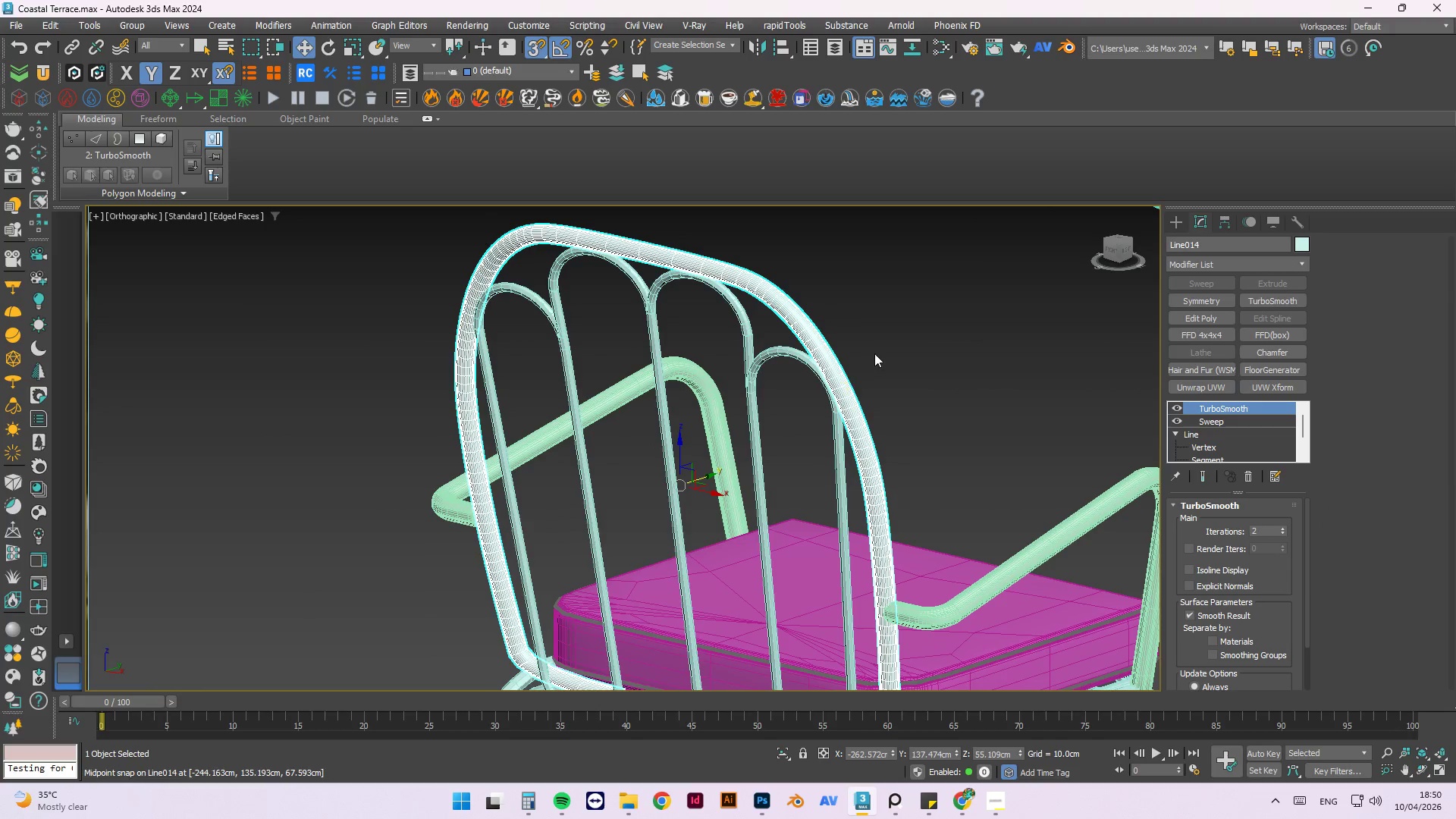 
left_click([778, 342])
 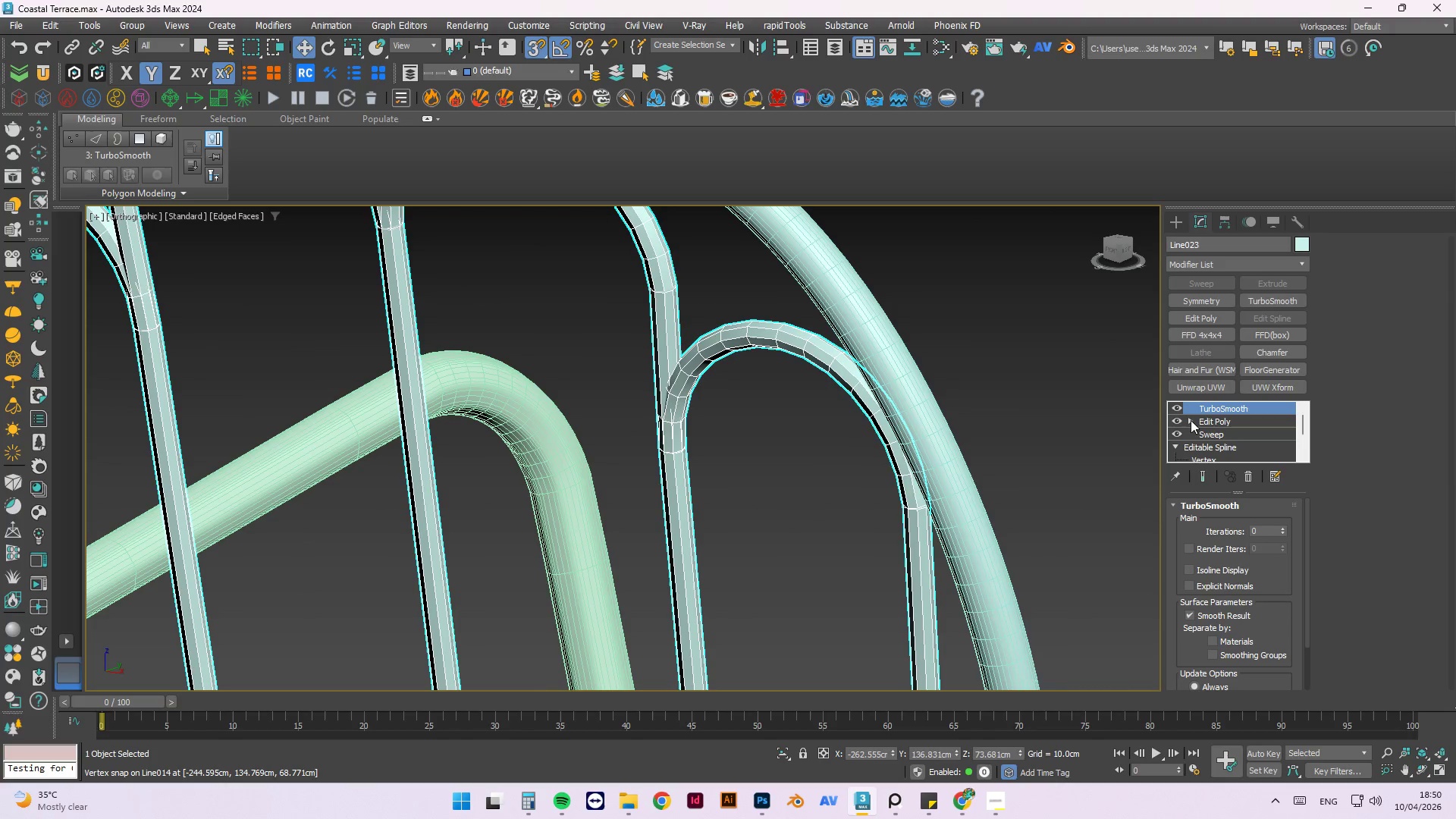 
scroll: coordinate [791, 360], scroll_direction: up, amount: 3.0
 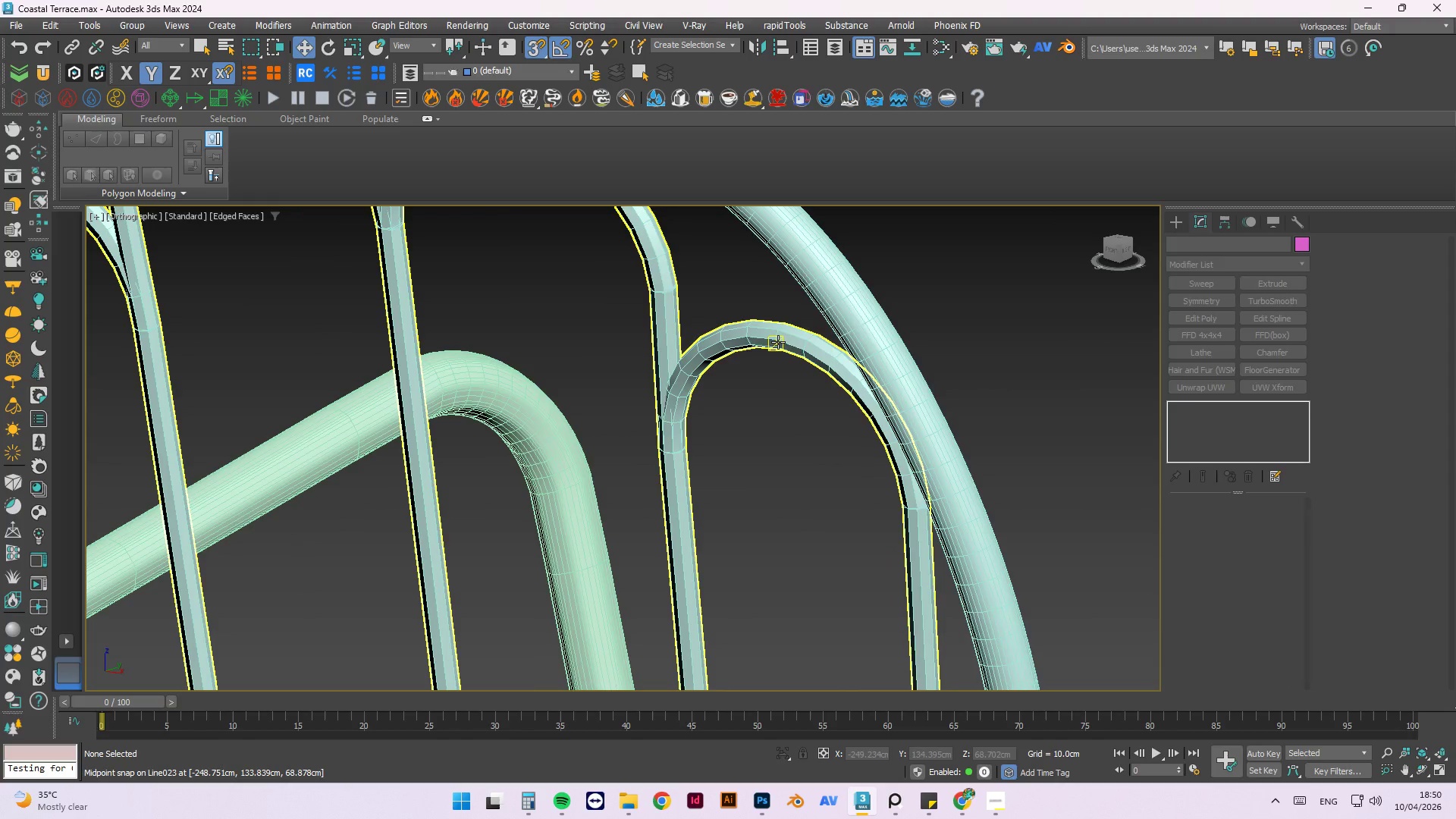 
left_click([1172, 408])
 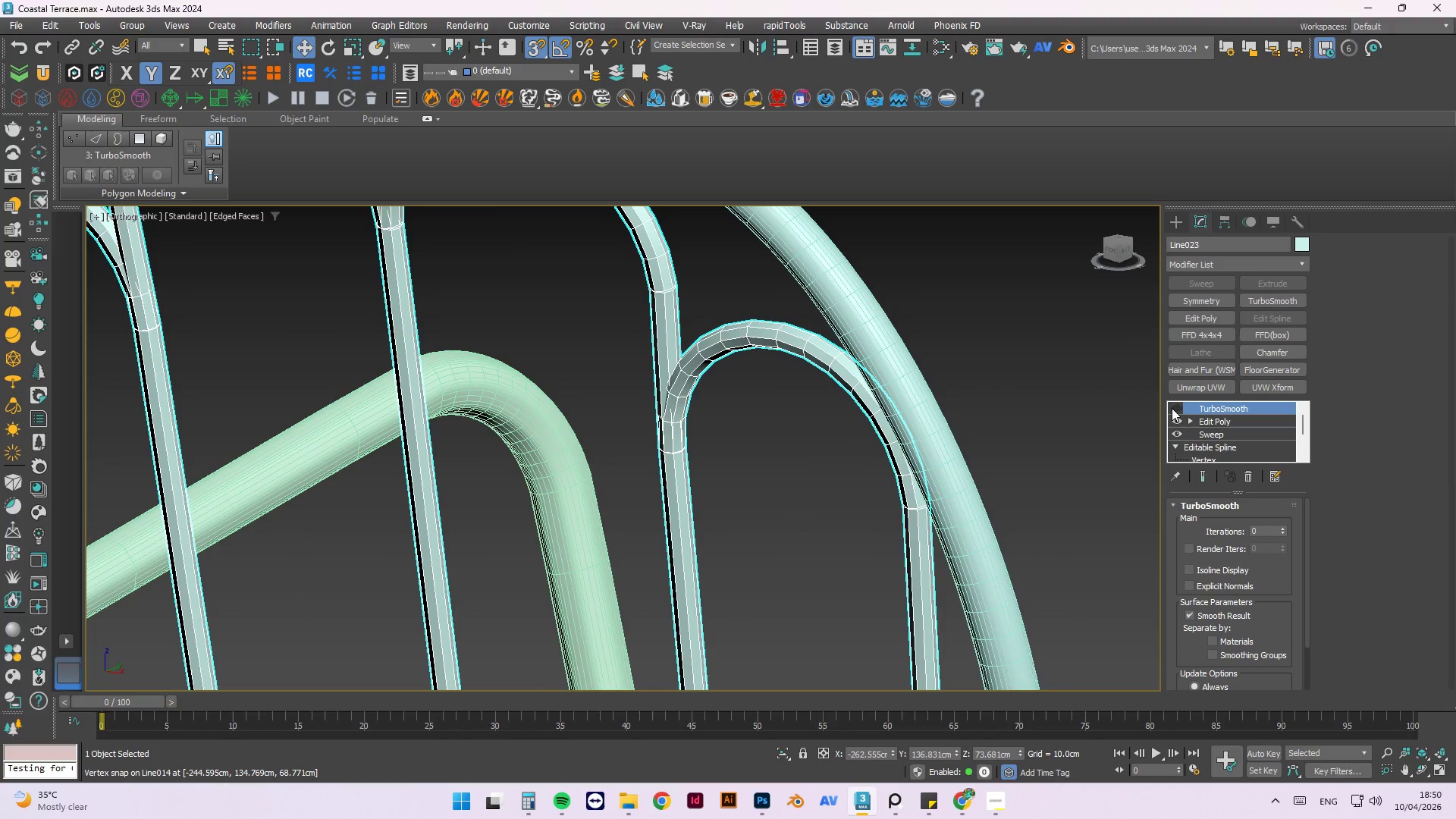 
left_click([1172, 408])
 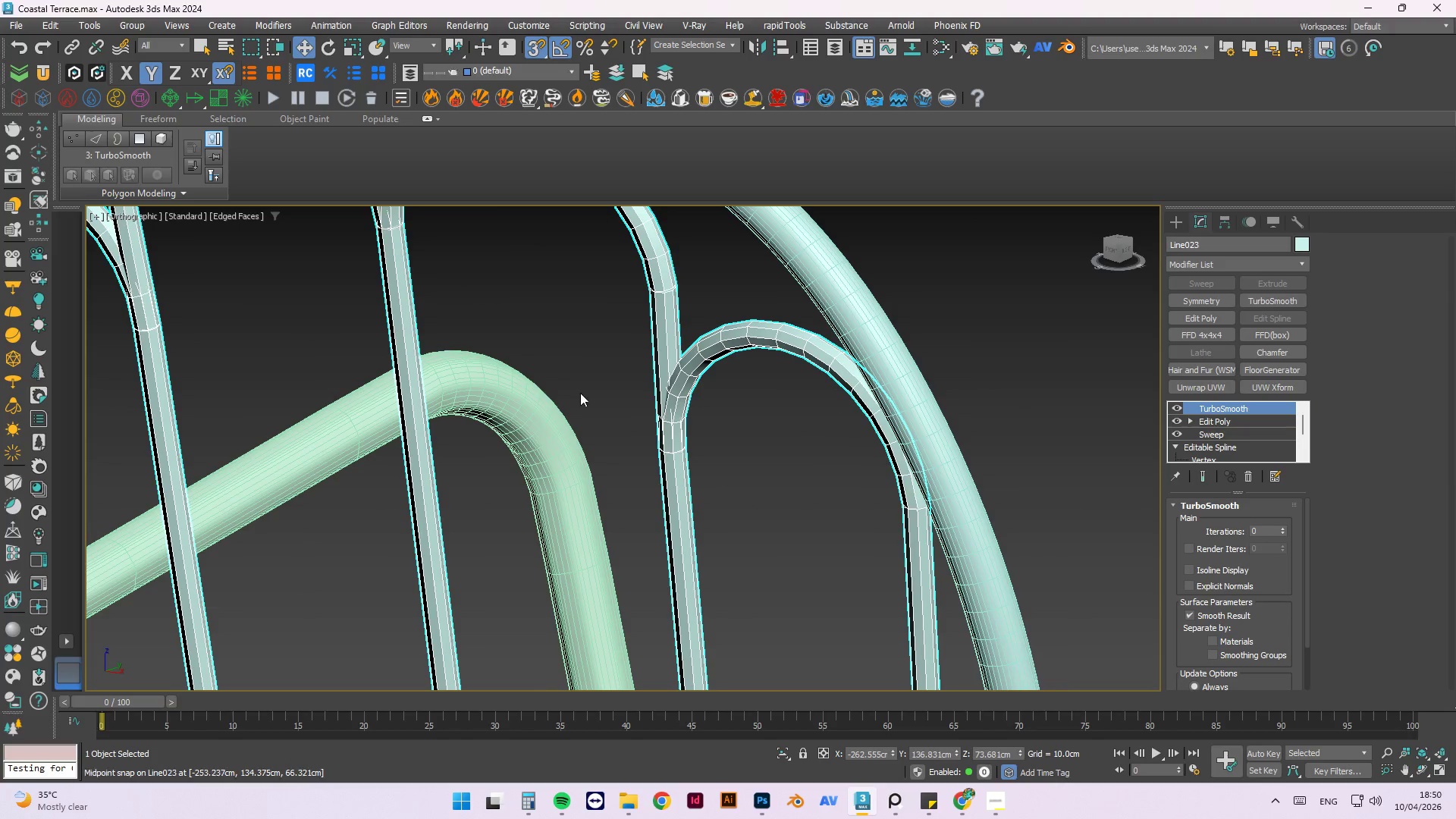 
scroll: coordinate [711, 413], scroll_direction: up, amount: 3.0
 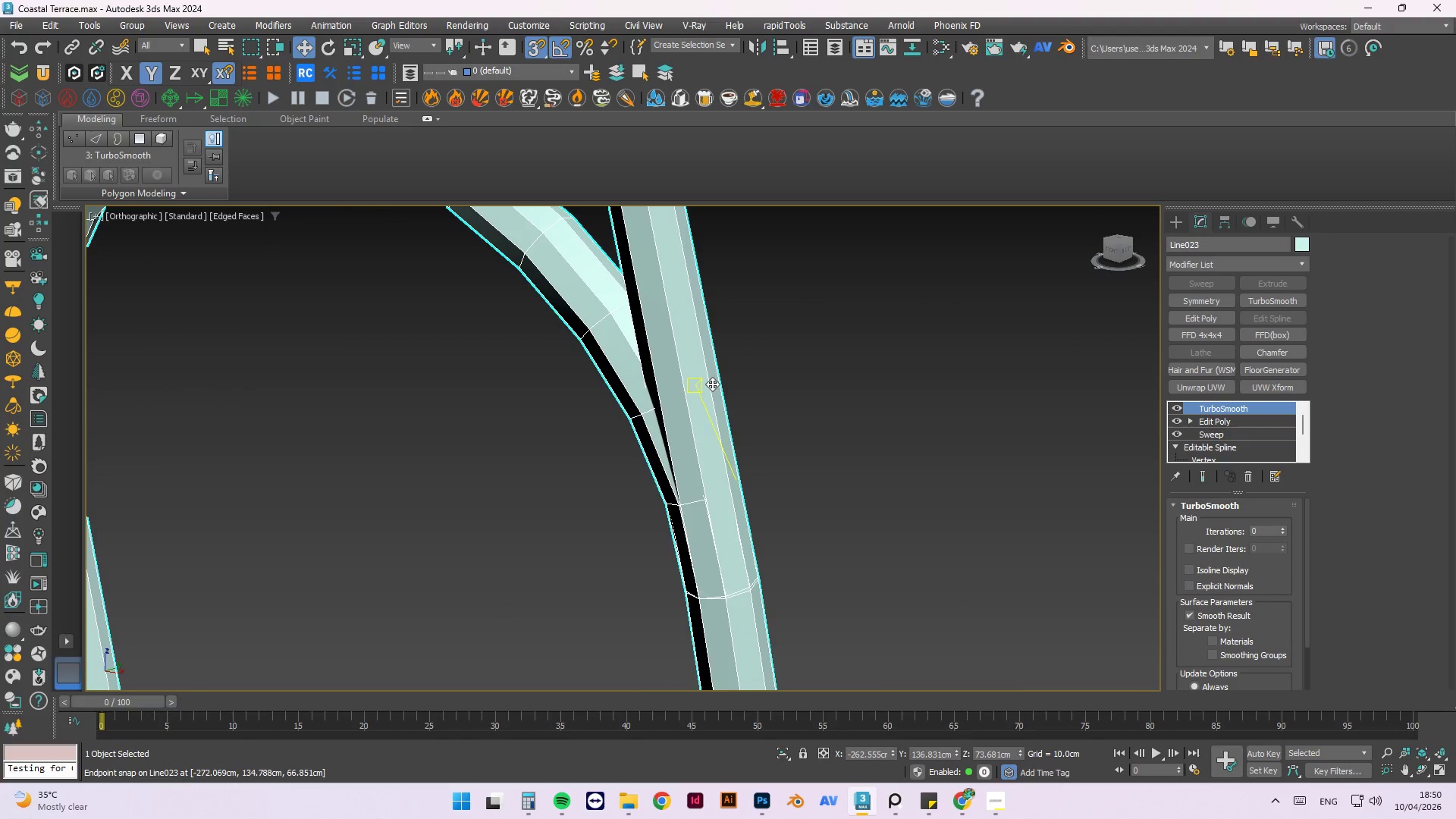 
hold_key(key=AltLeft, duration=1.53)
 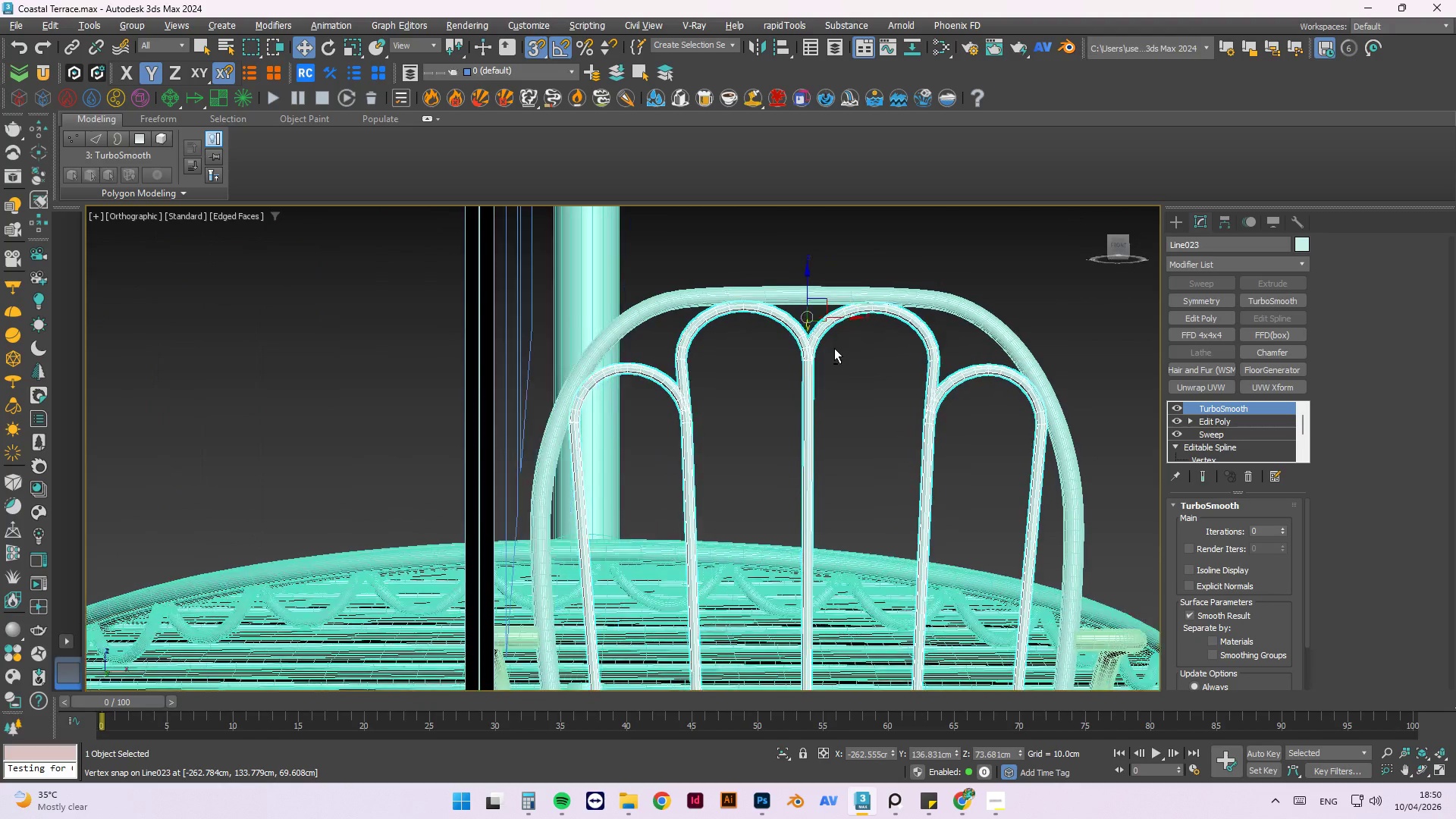 
scroll: coordinate [682, 399], scroll_direction: down, amount: 6.0
 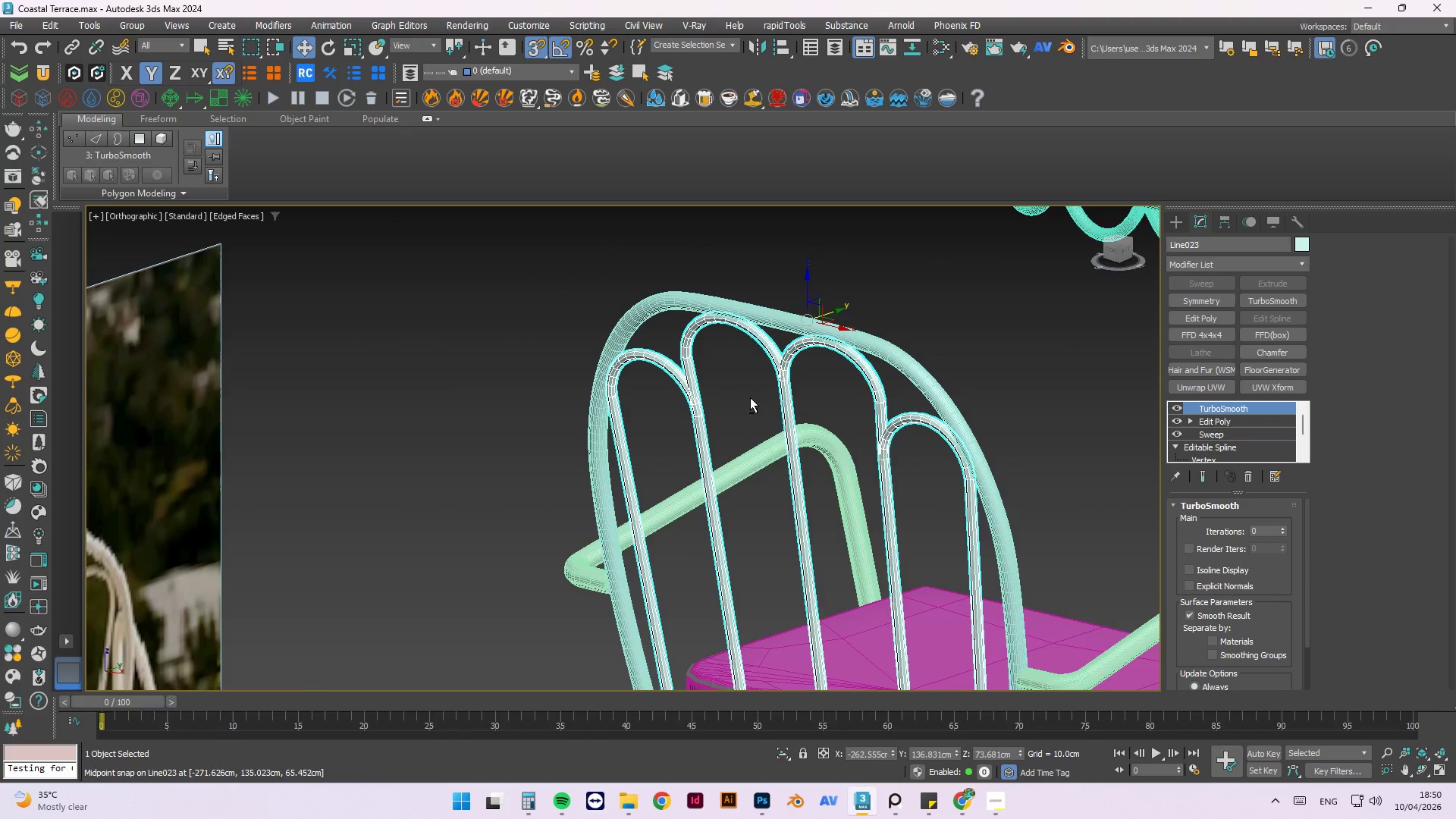 
hold_key(key=AltLeft, duration=0.55)
 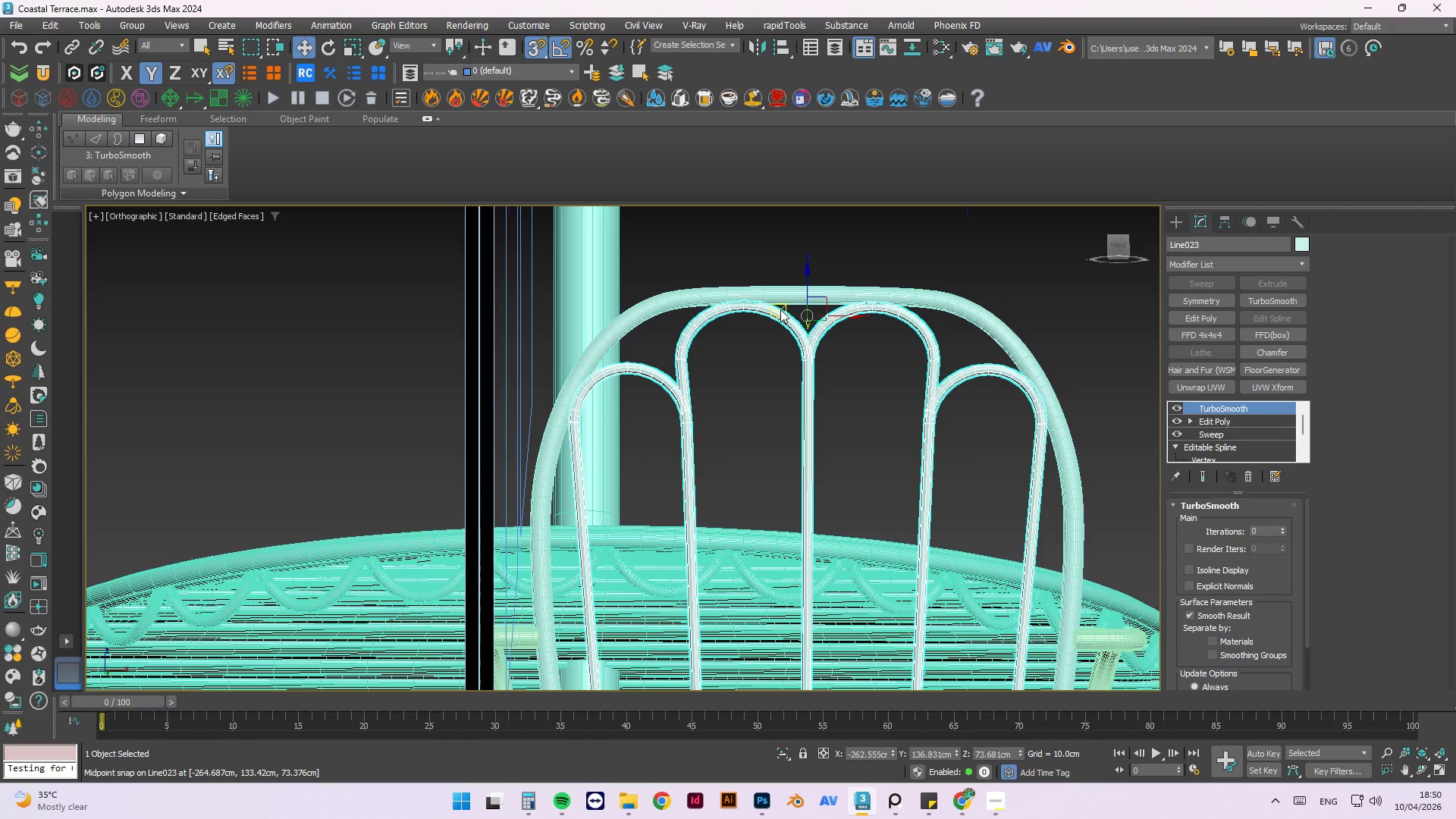 
wait(12.23)
 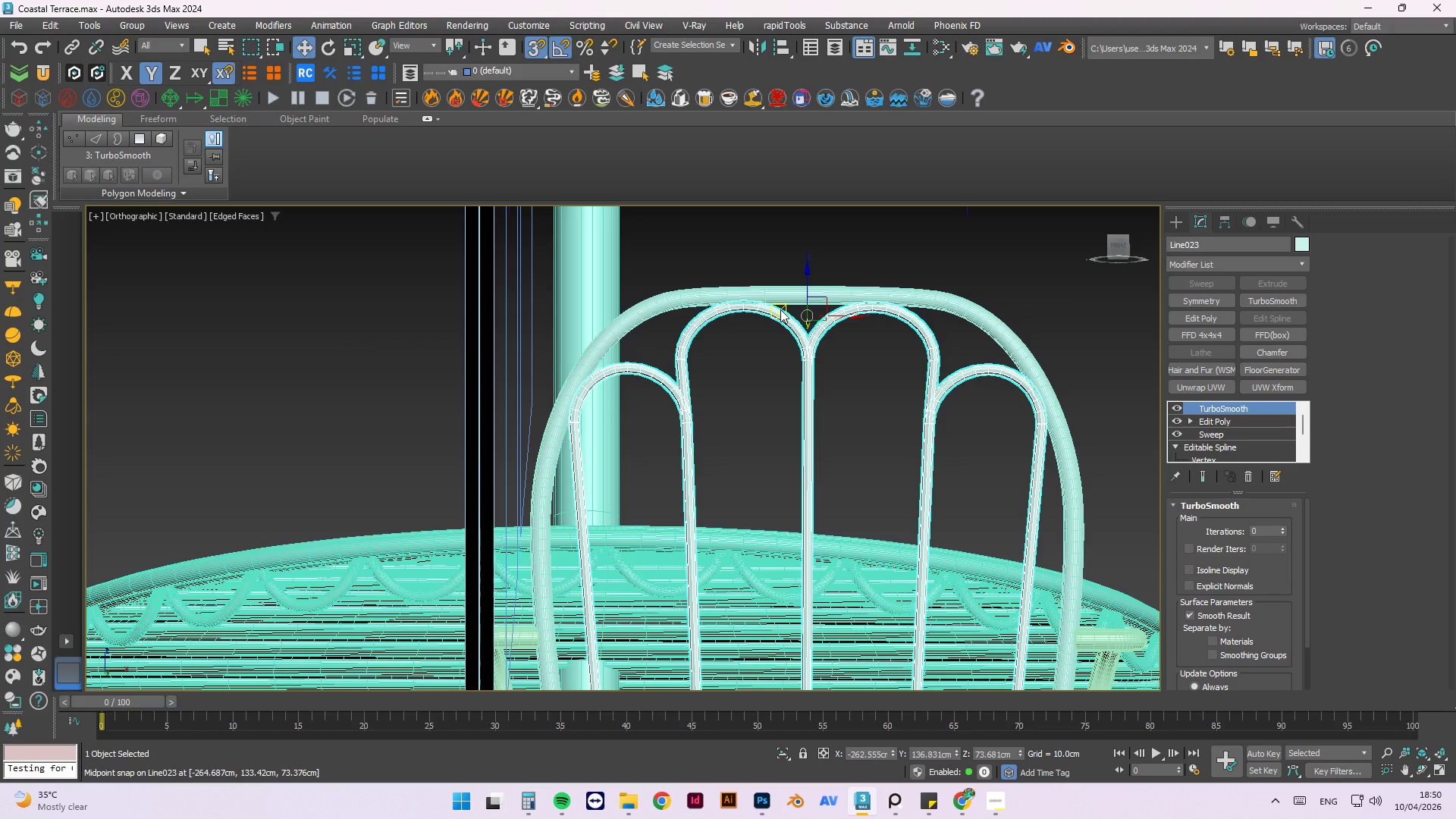 
left_click([999, 811])